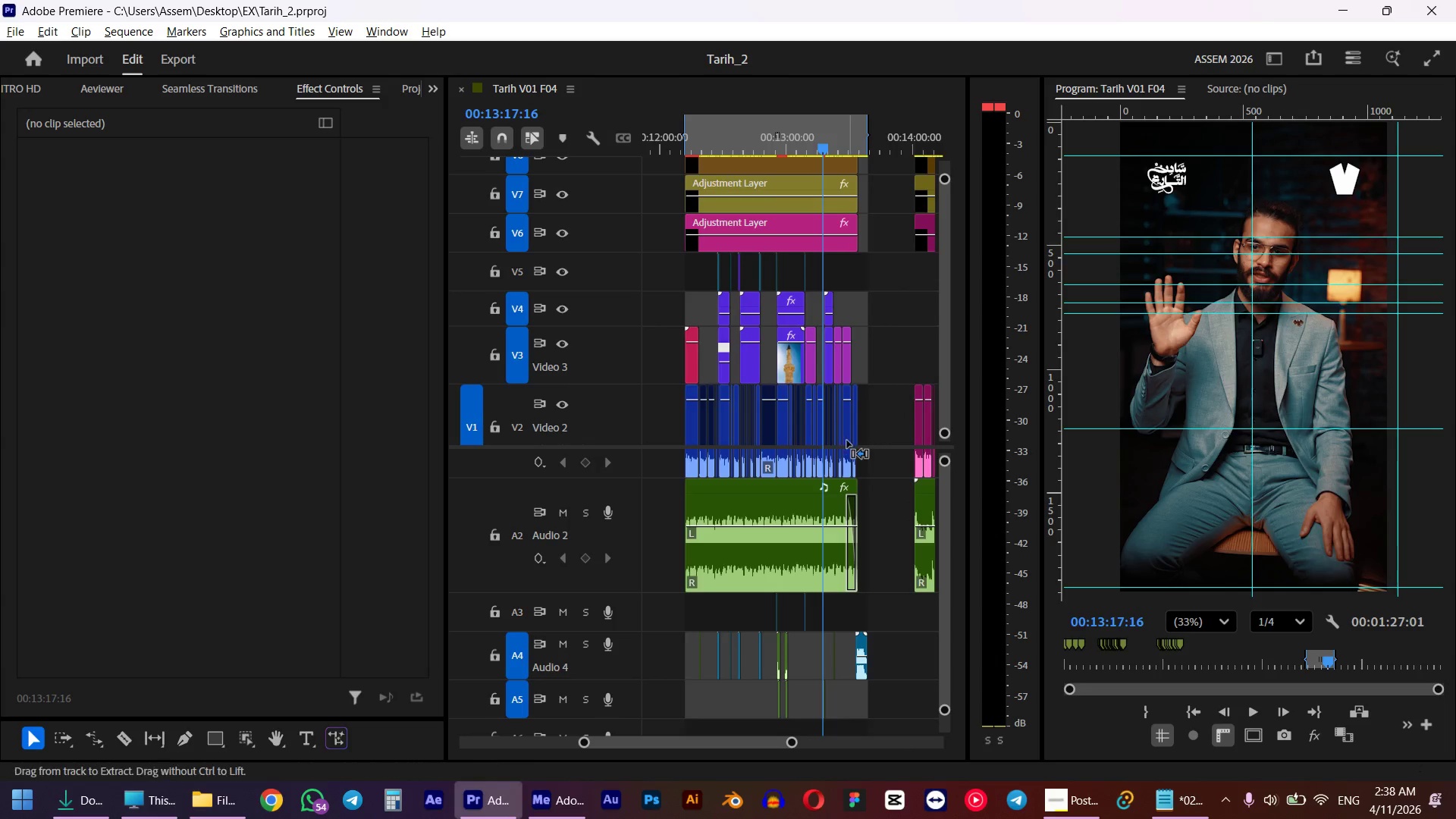 
key(Control+S)
 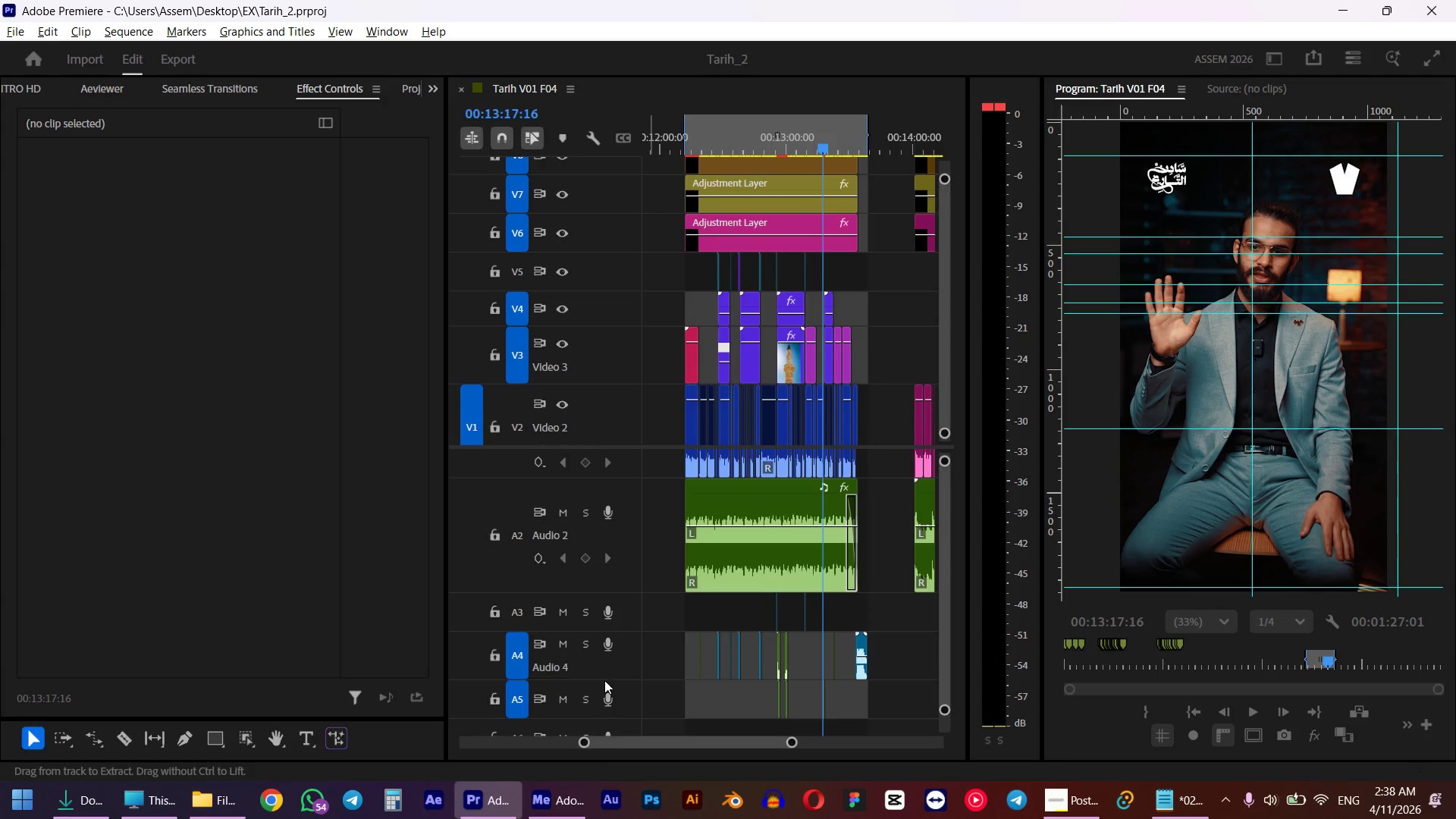 
left_click([565, 805])
 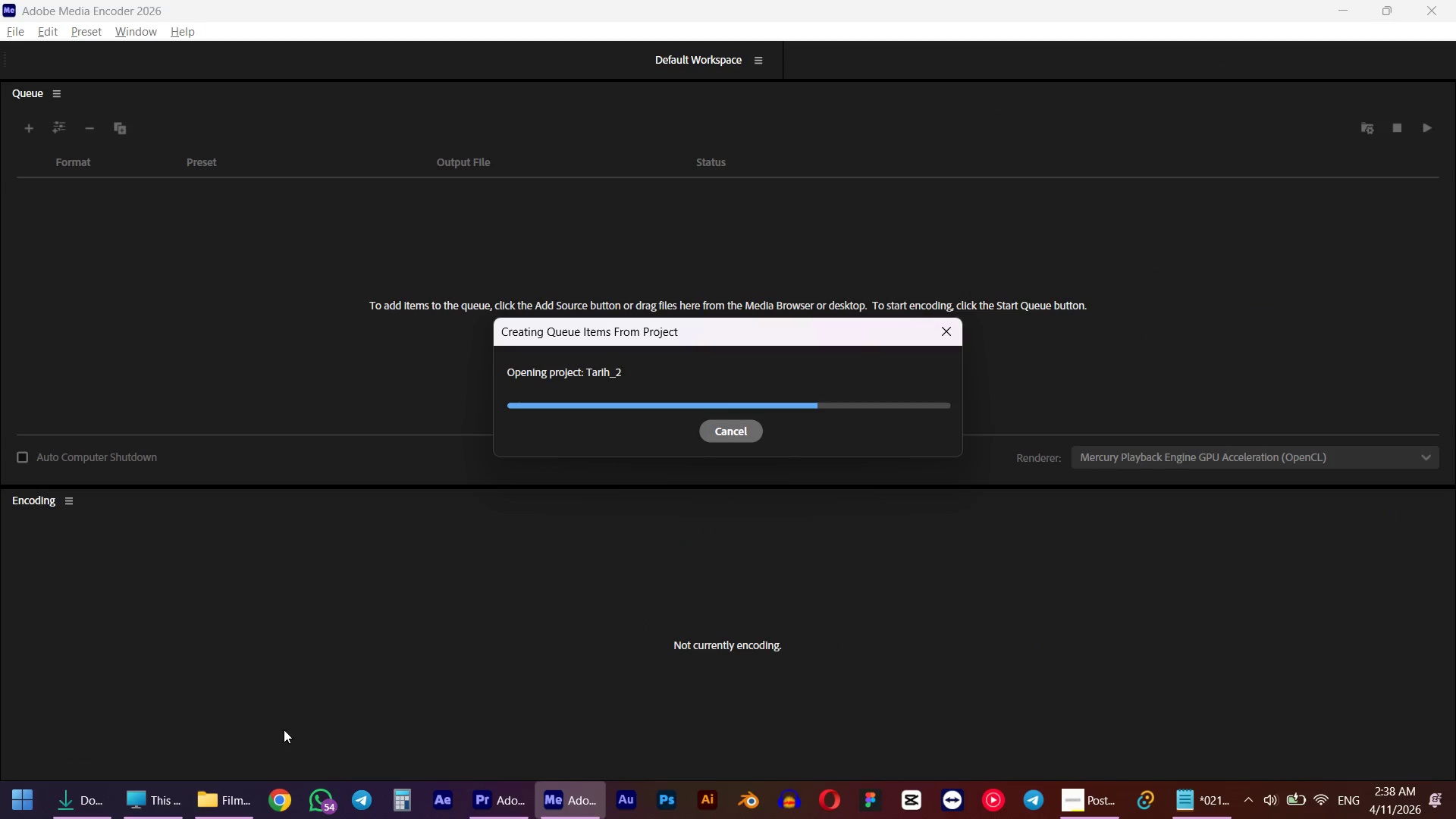 
left_click([200, 809])
 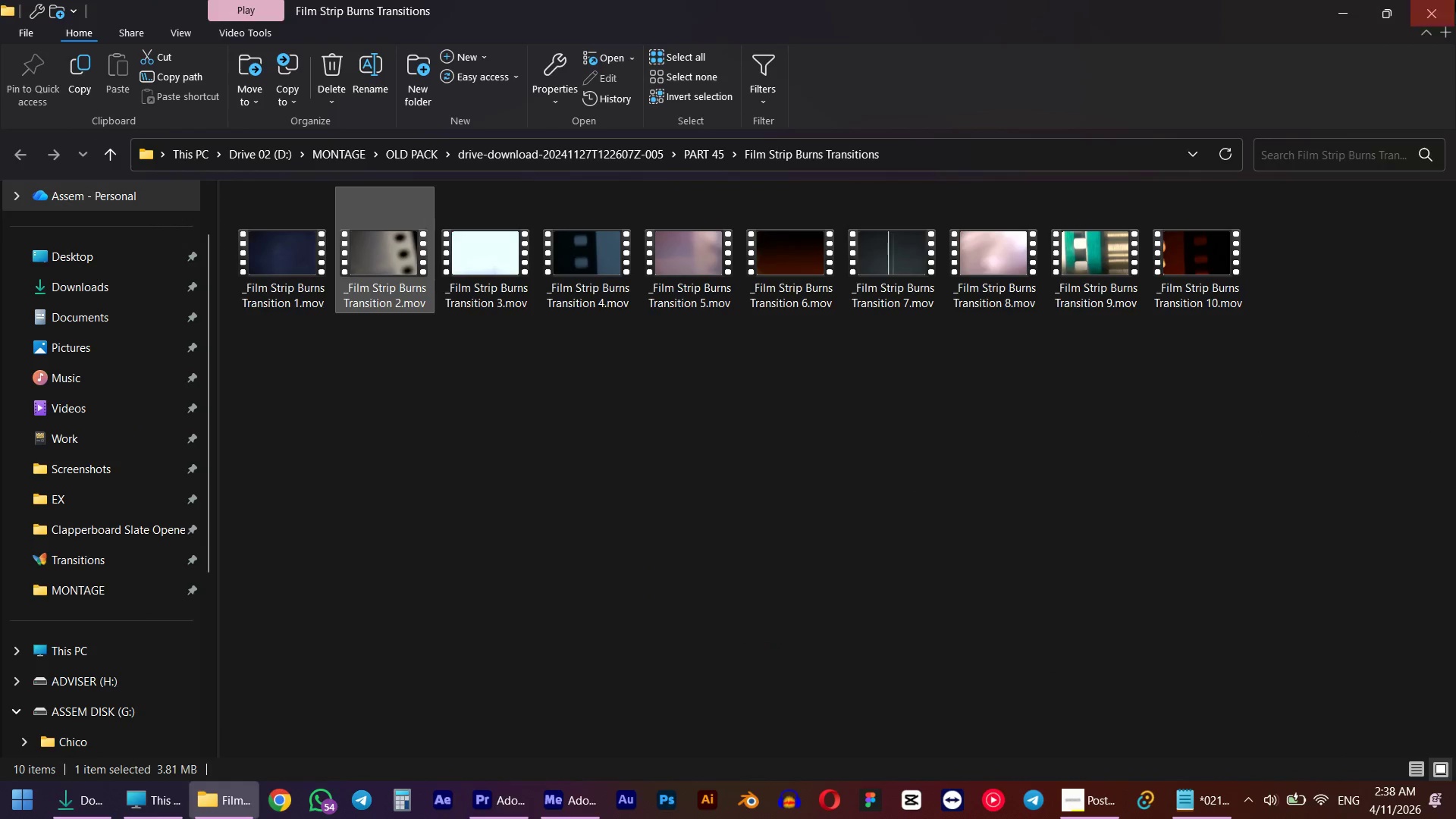 
left_click([1455, 0])
 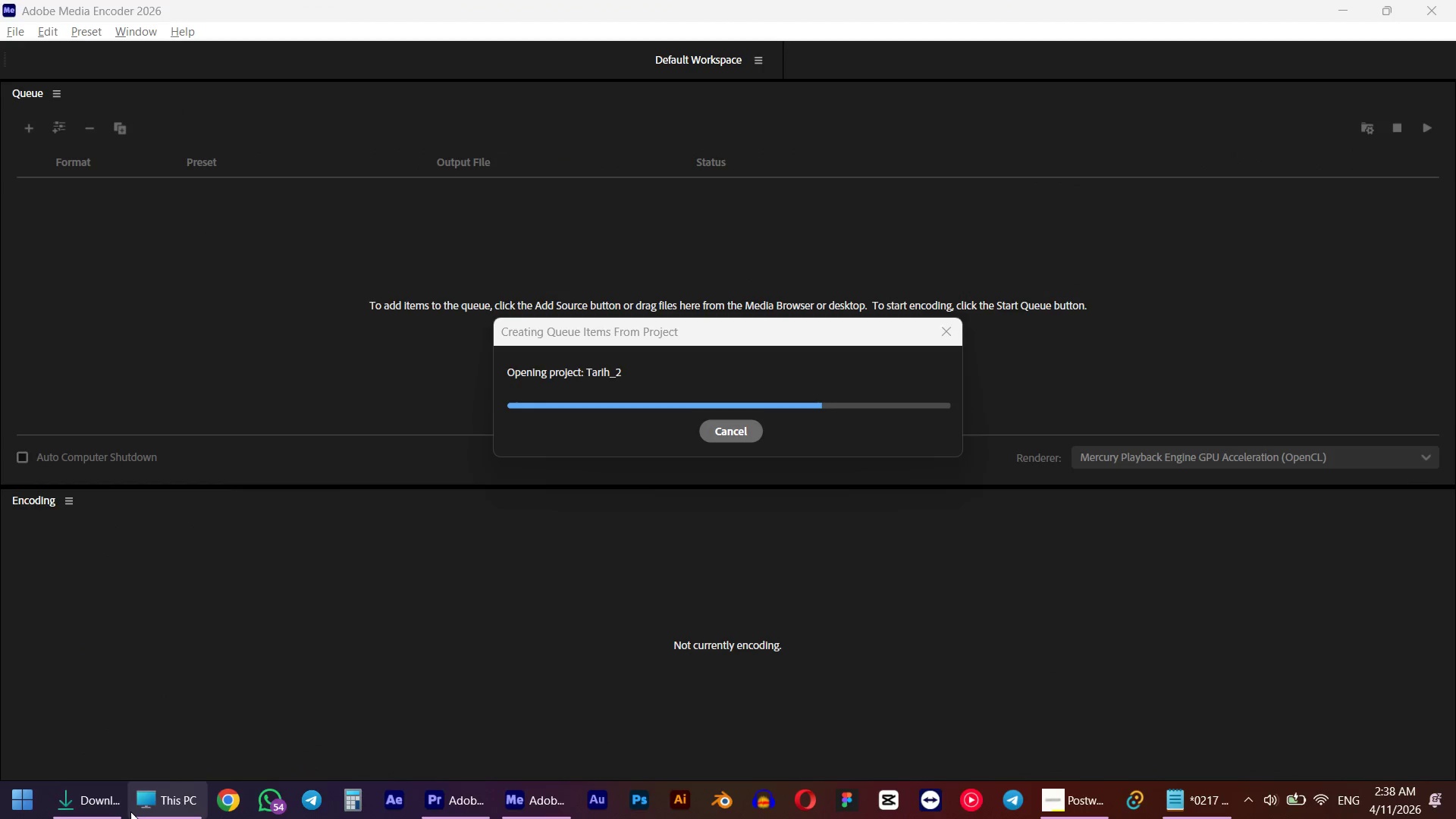 
left_click([159, 803])
 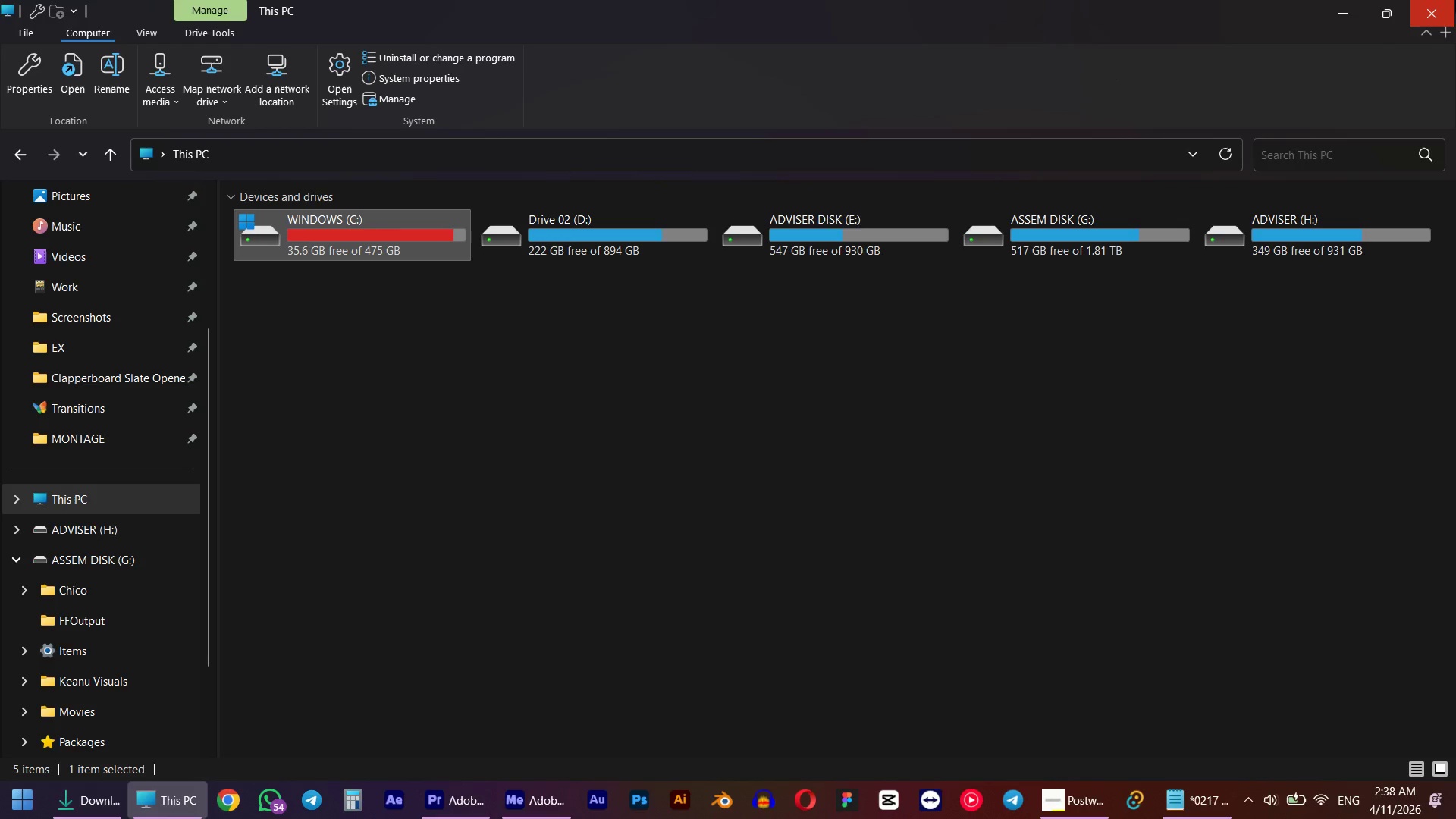 
left_click([1455, 0])
 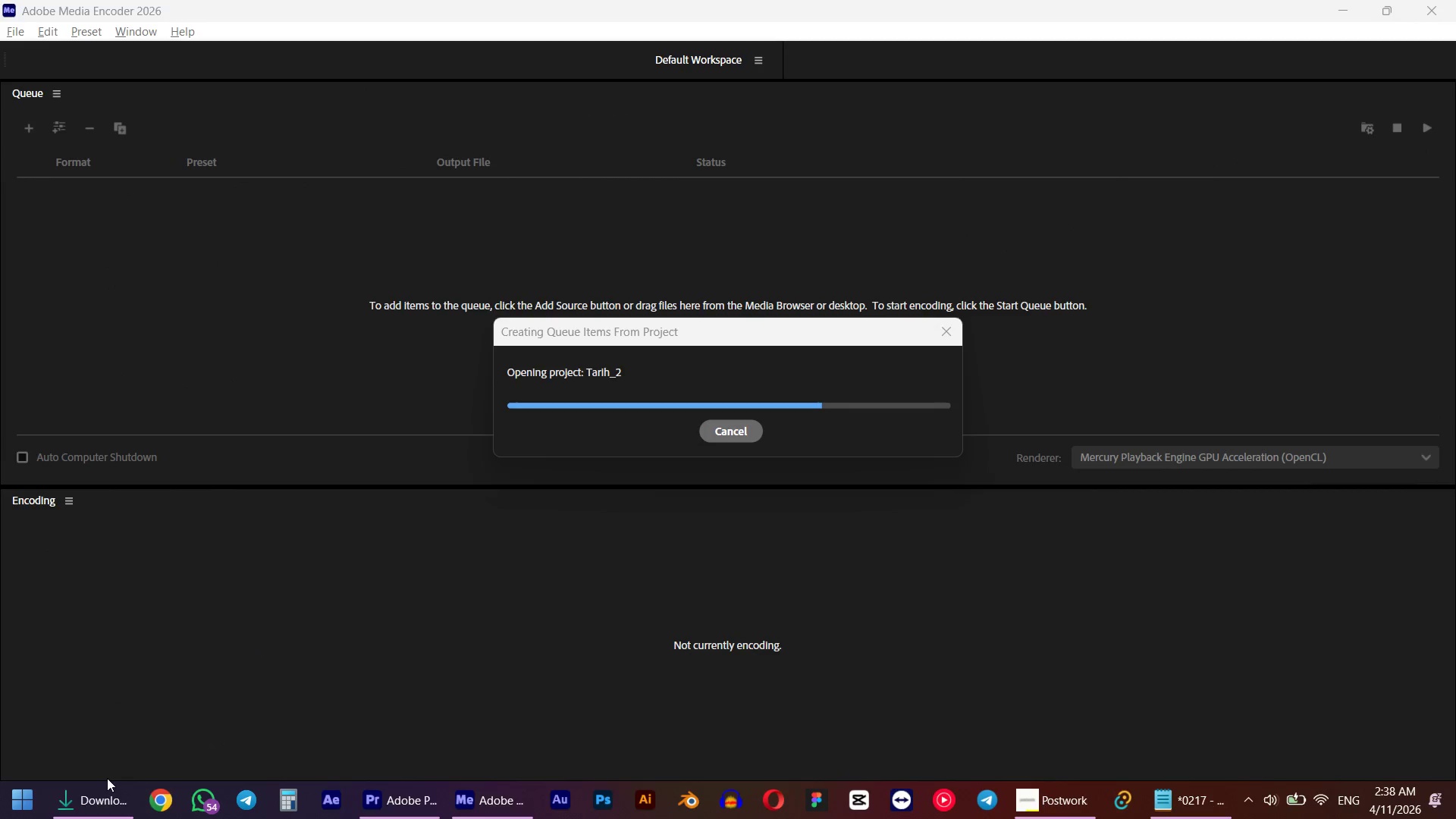 
left_click([84, 801])
 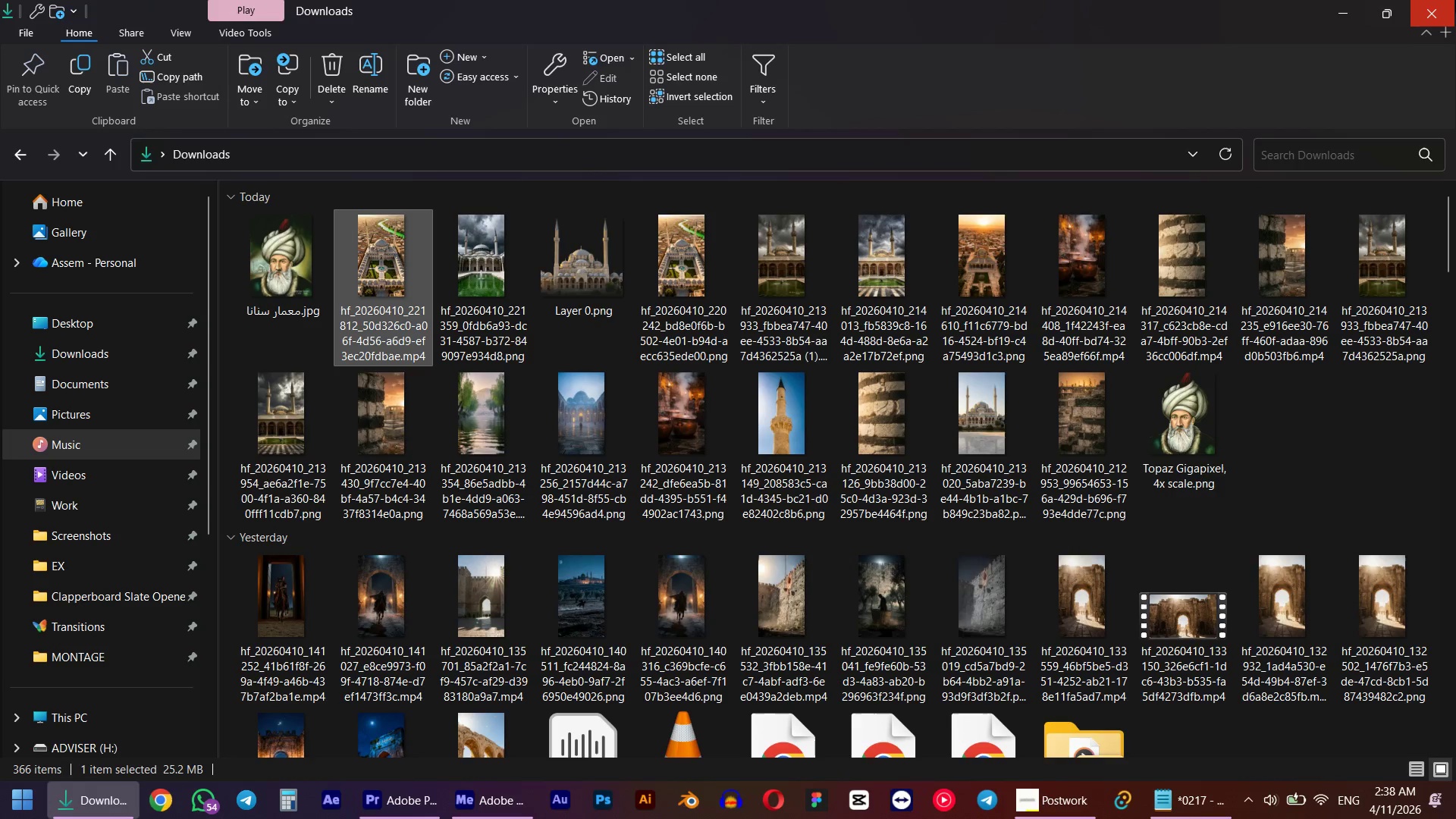 
left_click([1455, 0])
 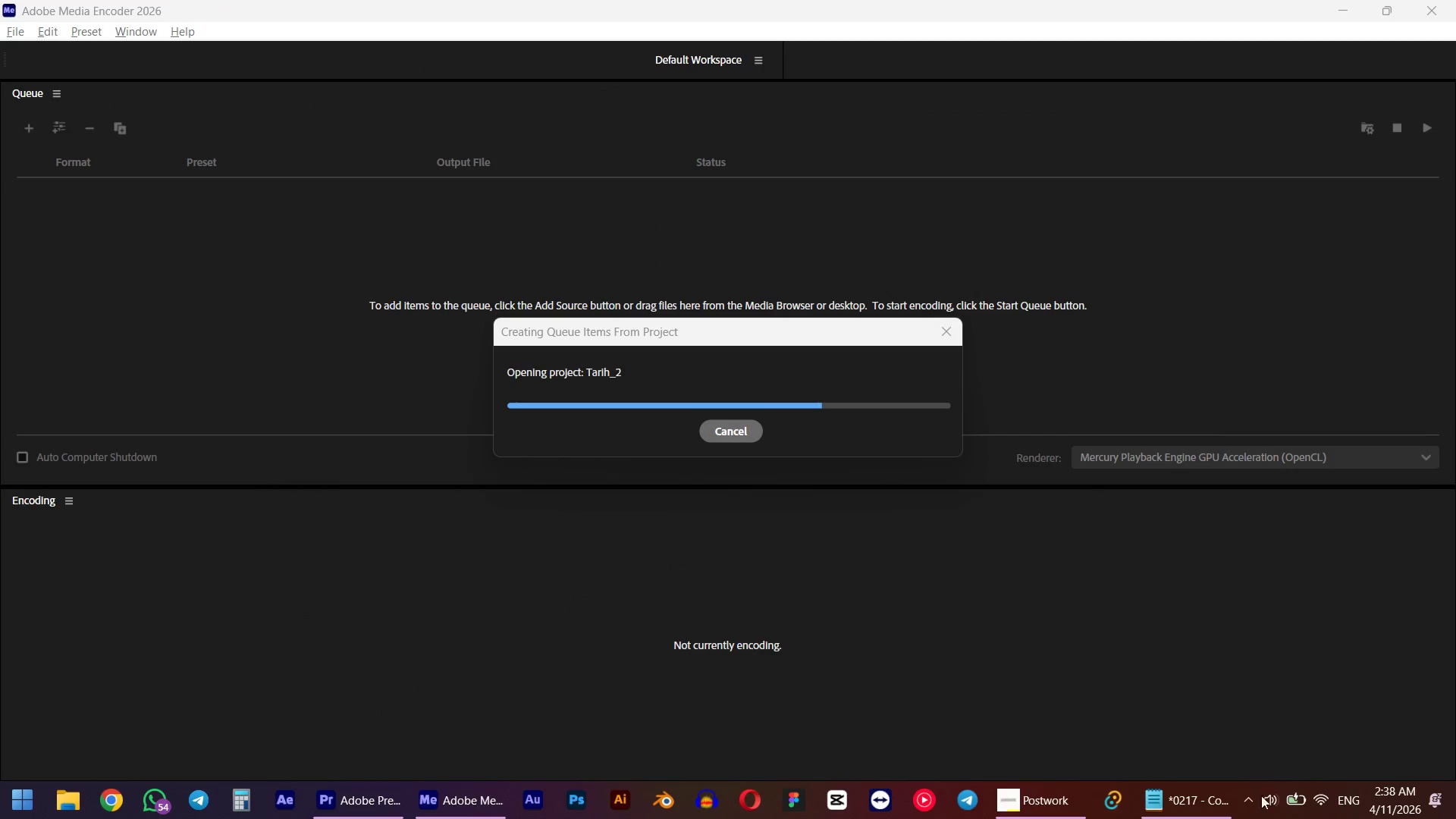 
left_click([1254, 798])
 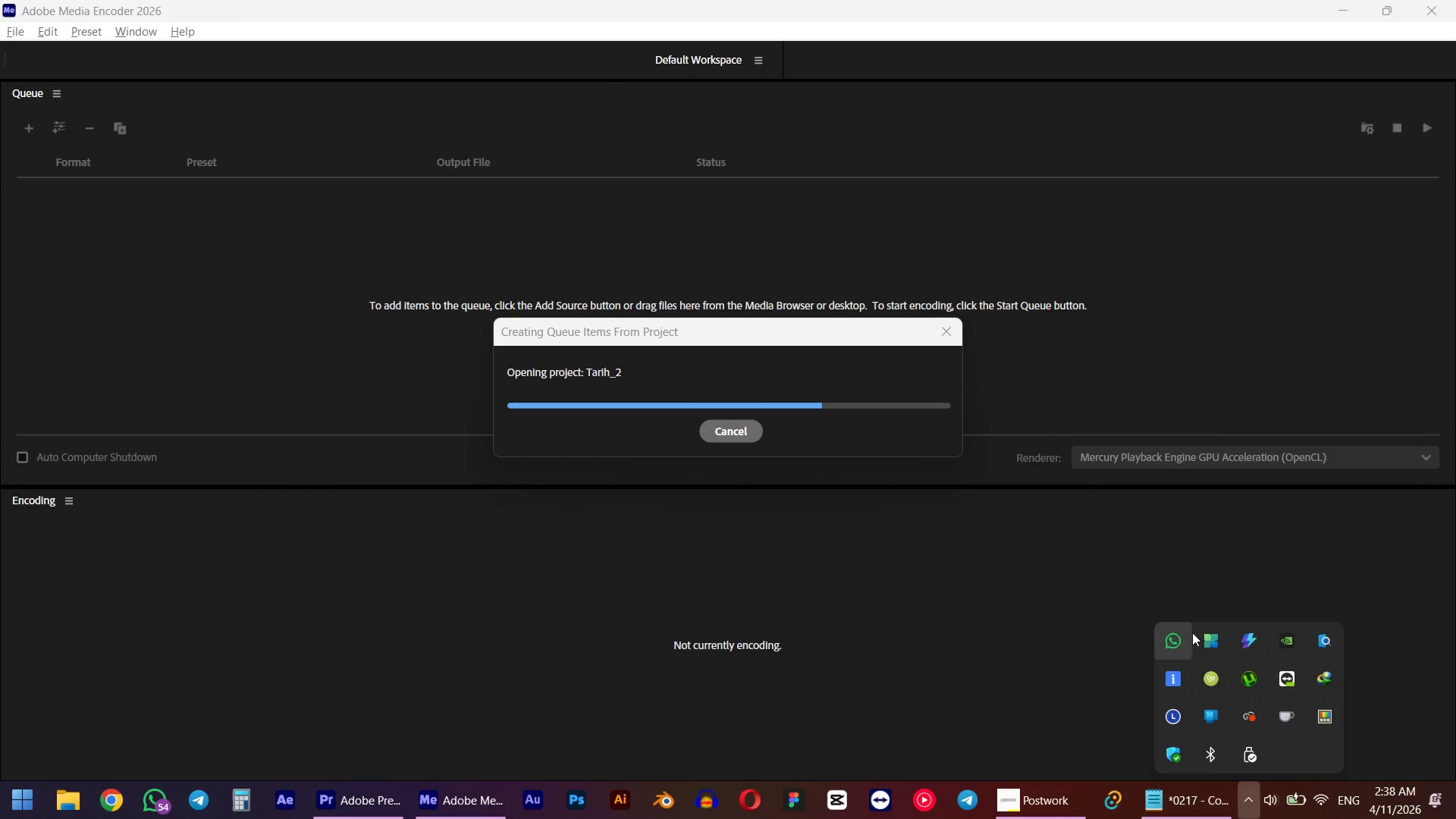 
double_click([1214, 634])
 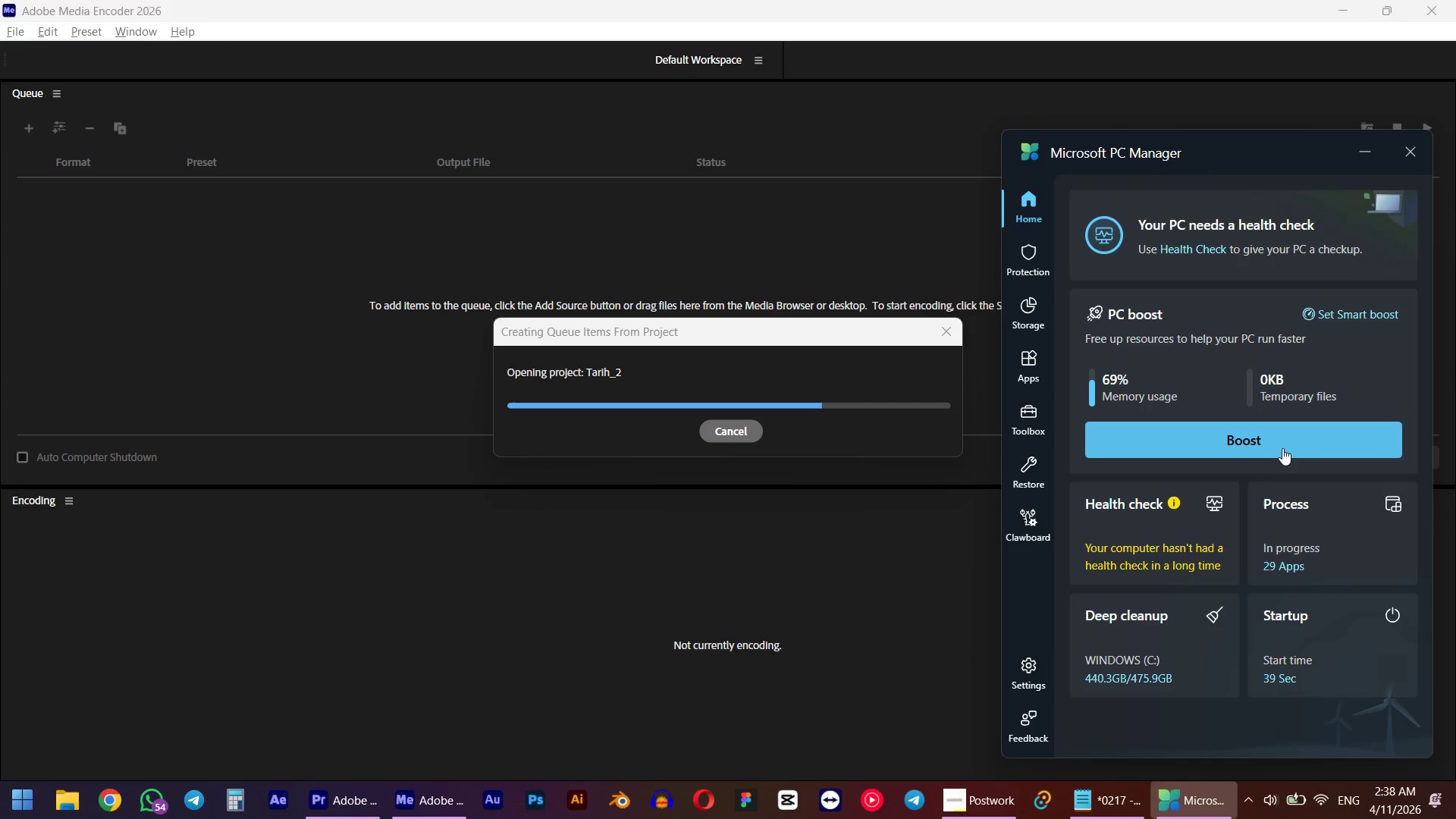 
left_click([1282, 448])
 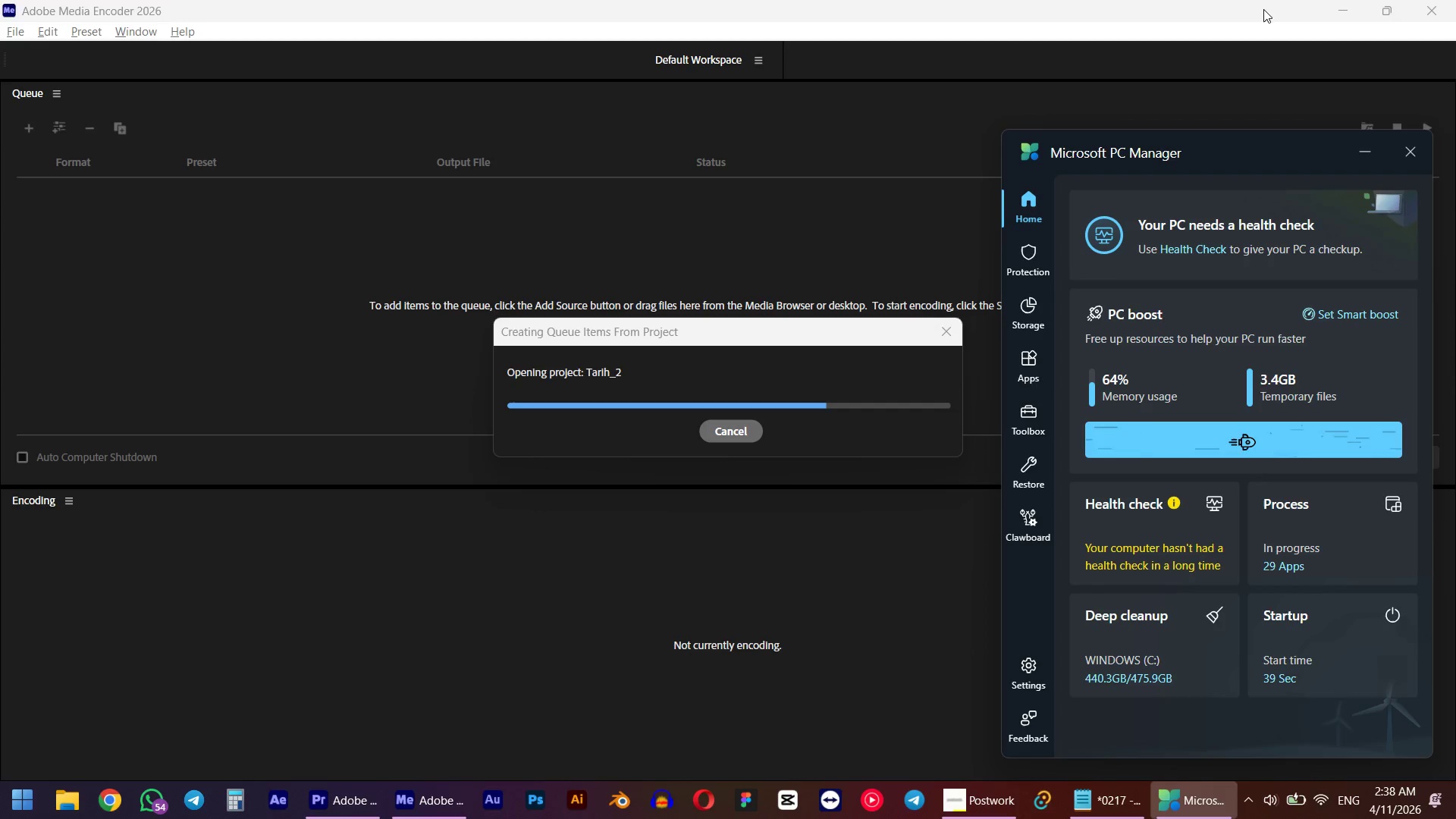 
wait(21.3)
 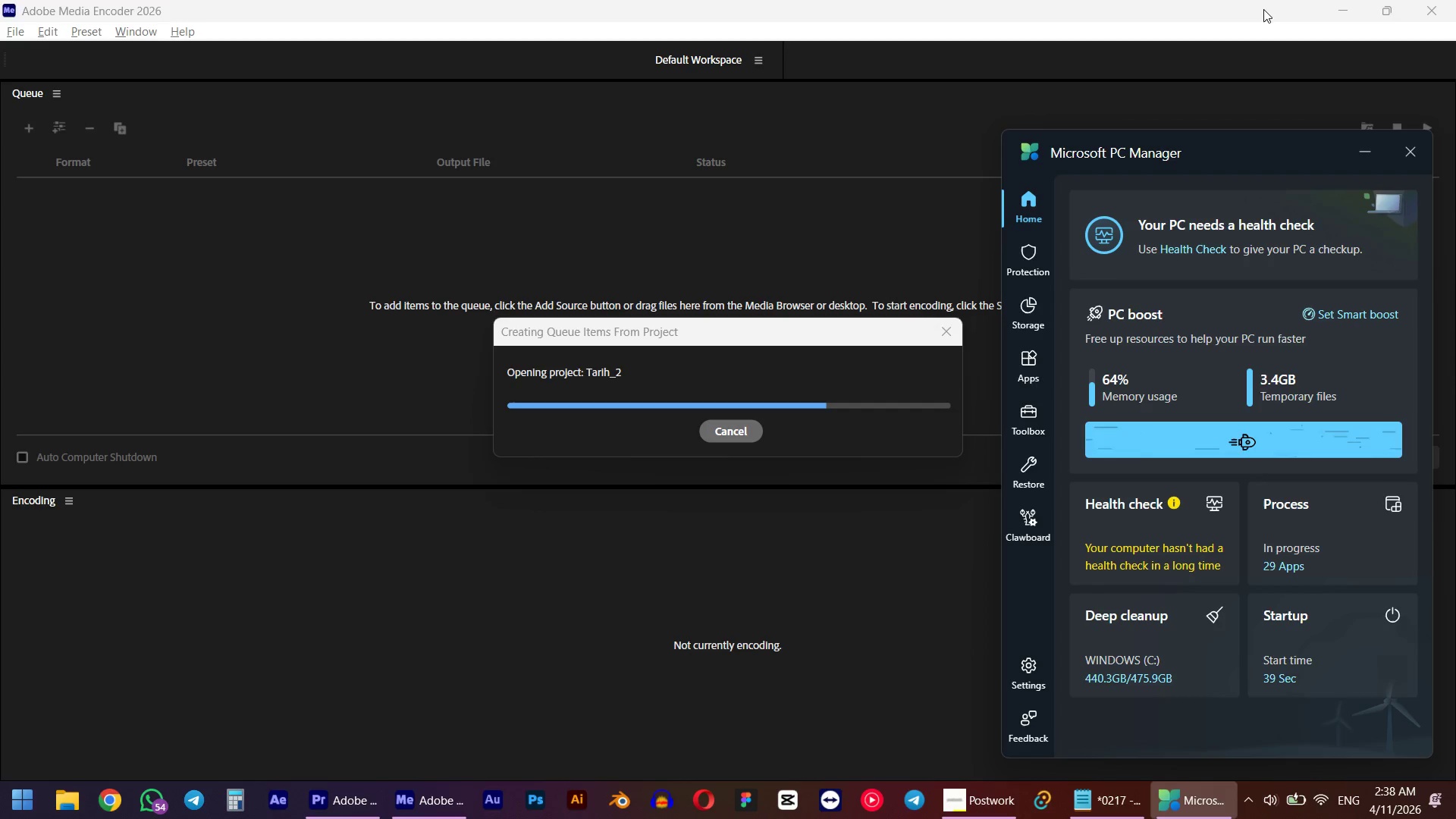 
left_click([1417, 149])
 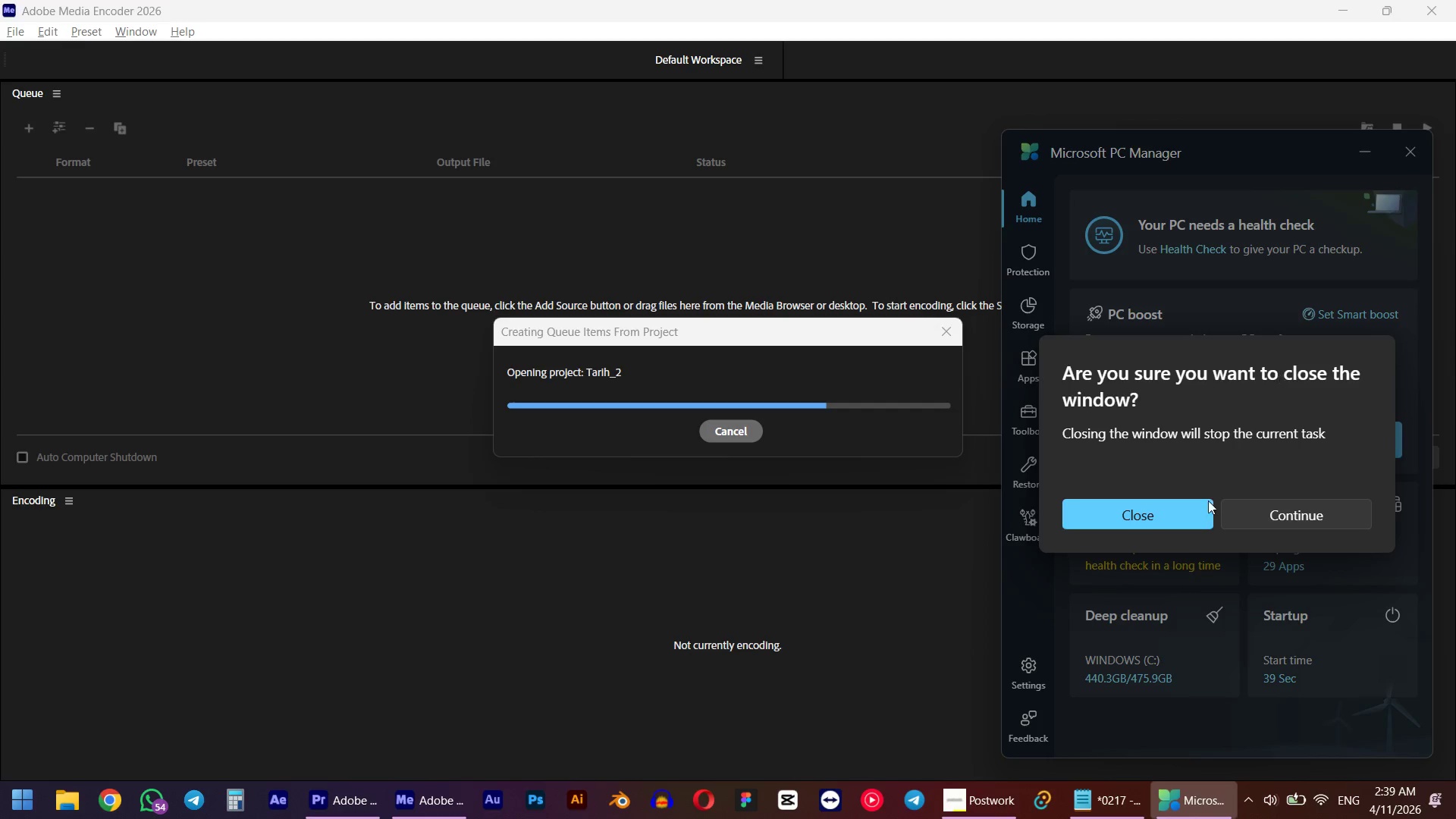 
left_click([1163, 529])
 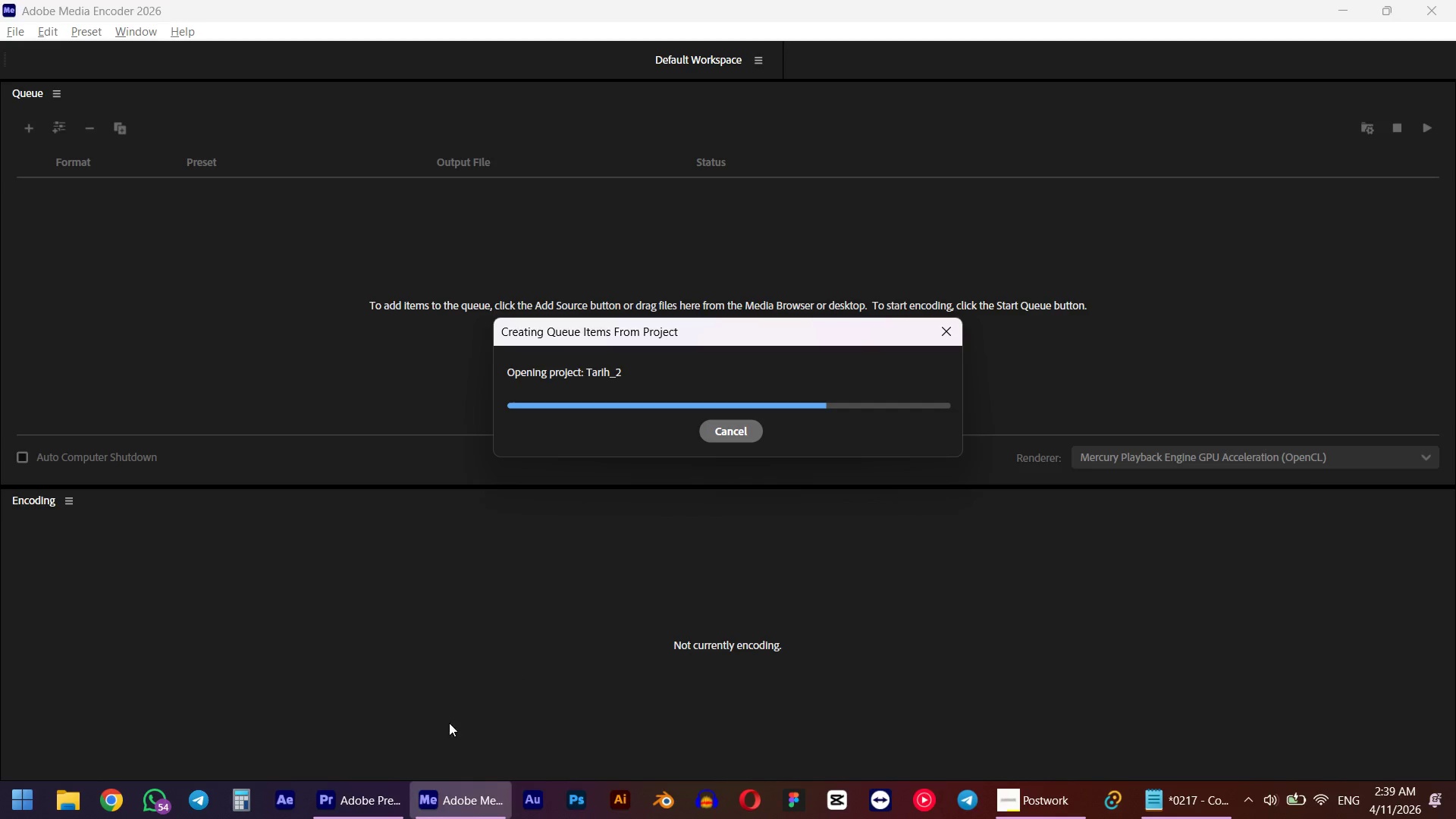 
left_click([374, 805])
 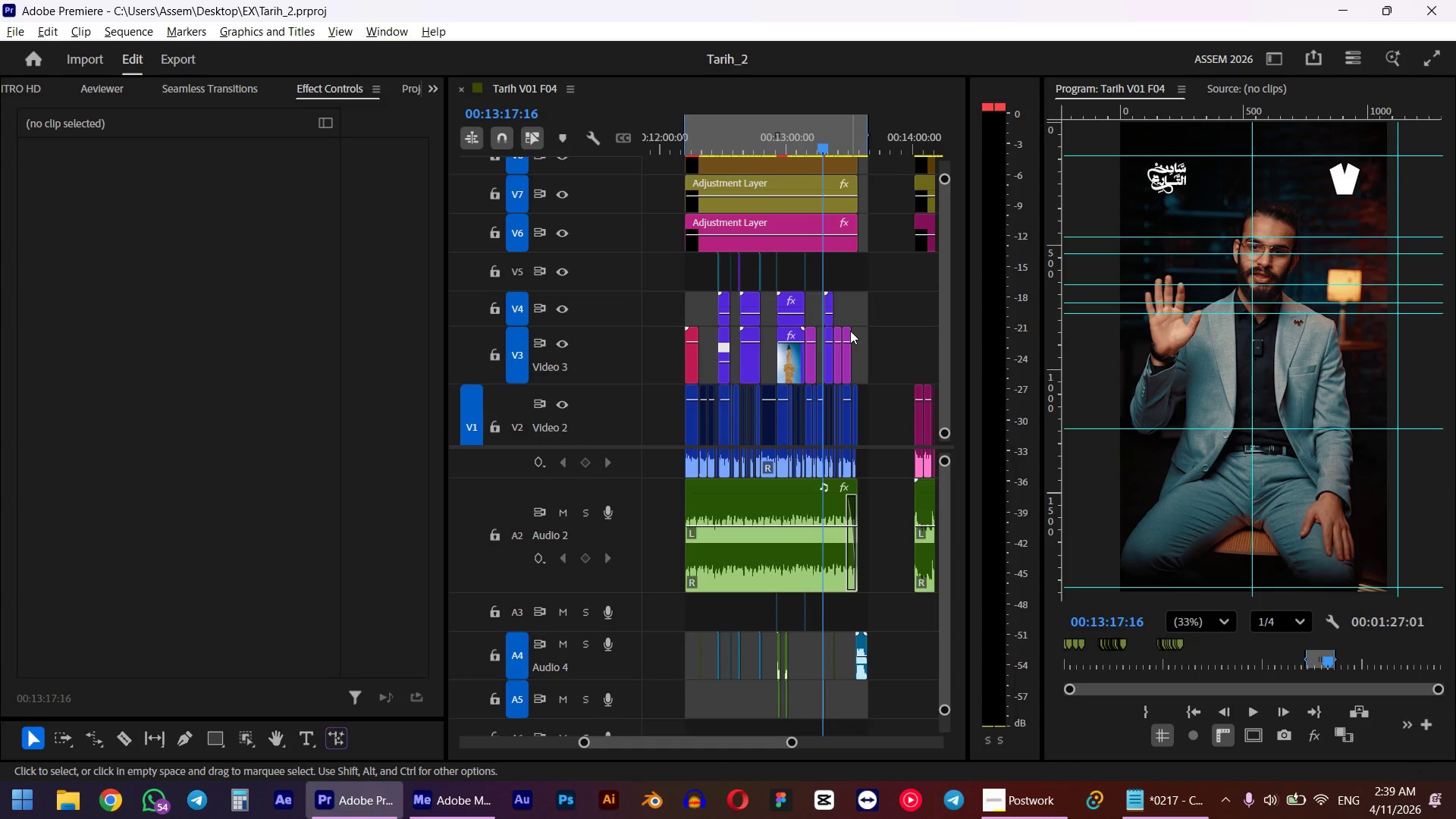 
scroll: coordinate [852, 354], scroll_direction: up, amount: 1.0
 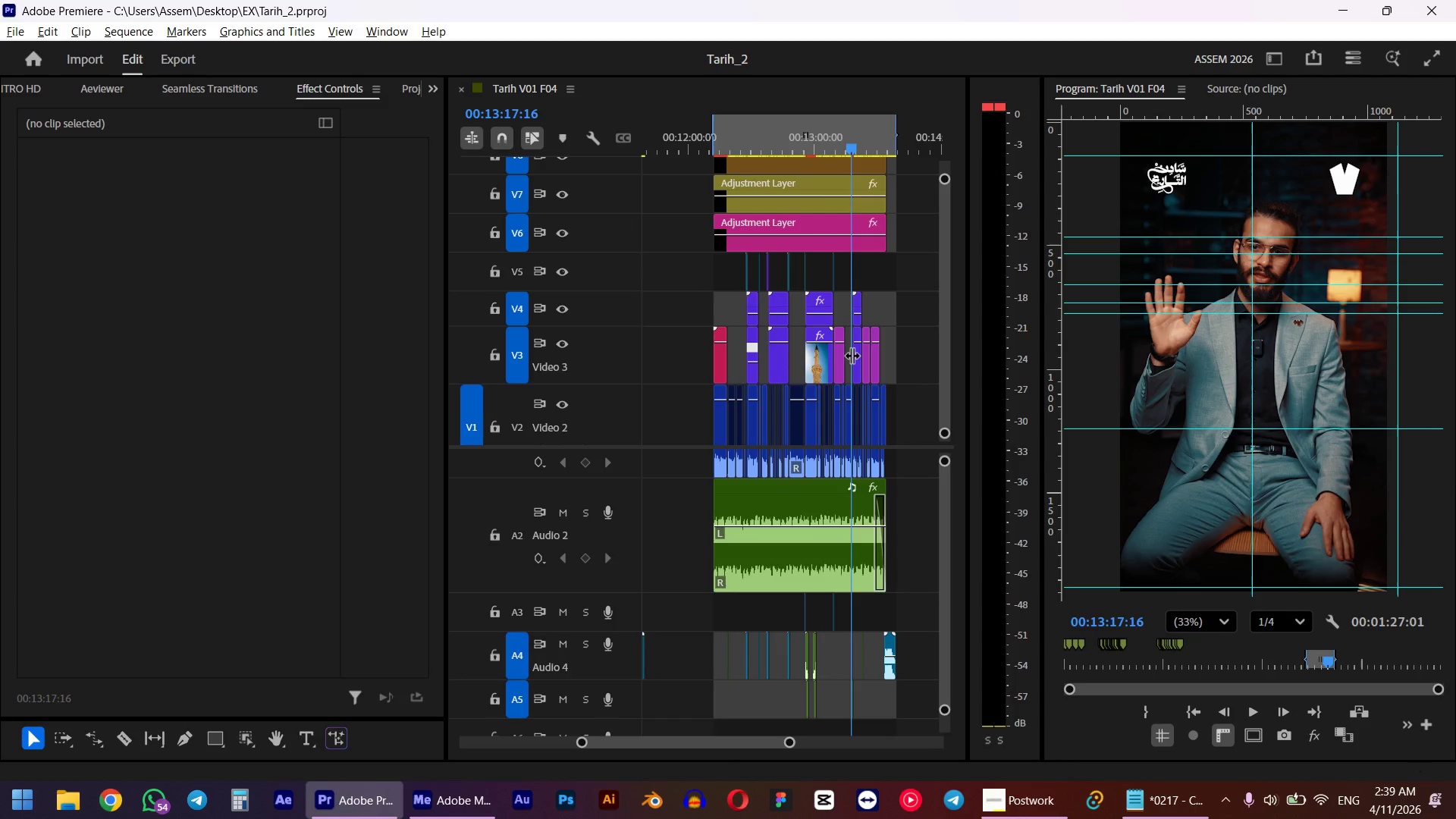 
key(Space)
 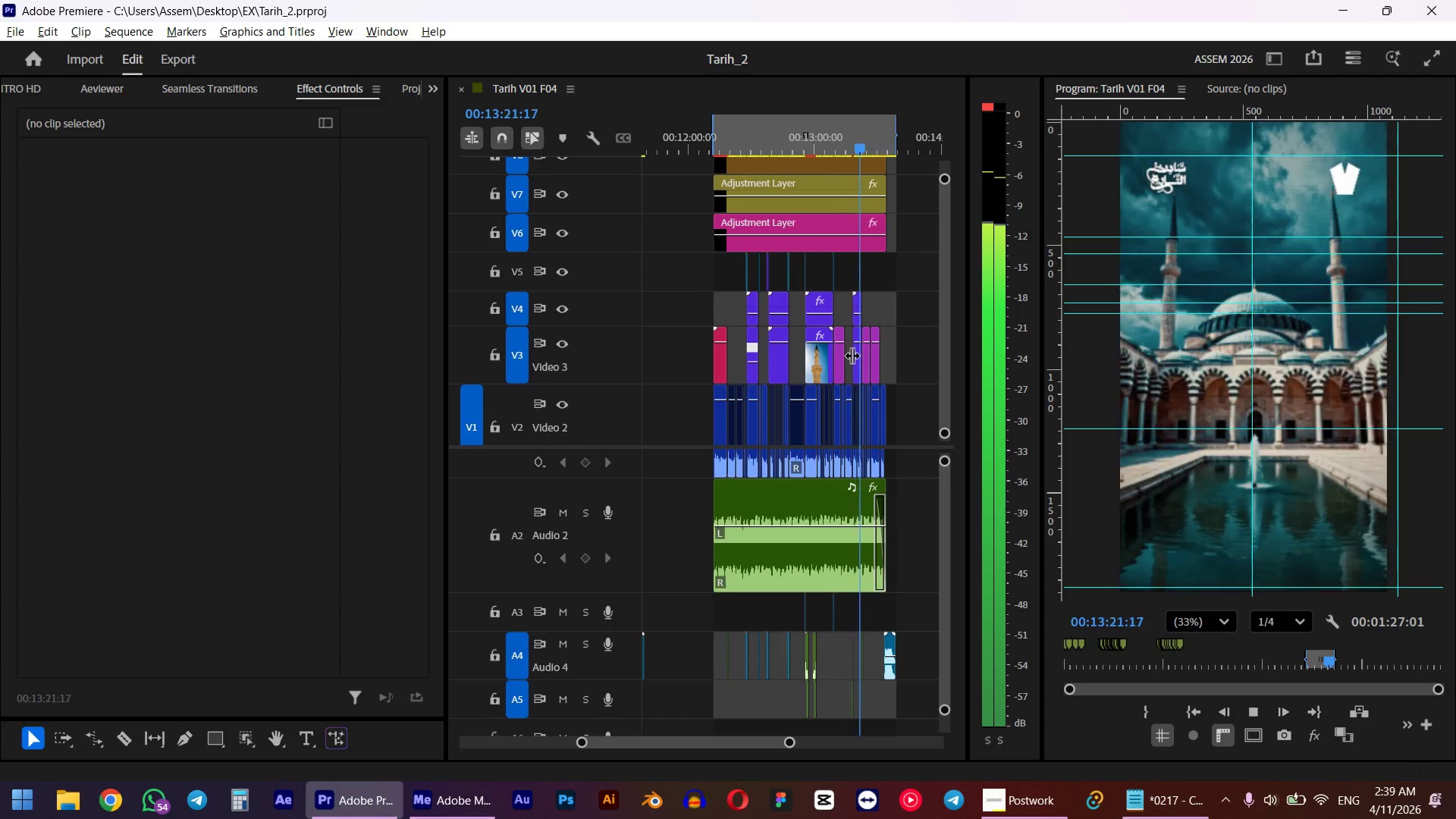 
wait(10.7)
 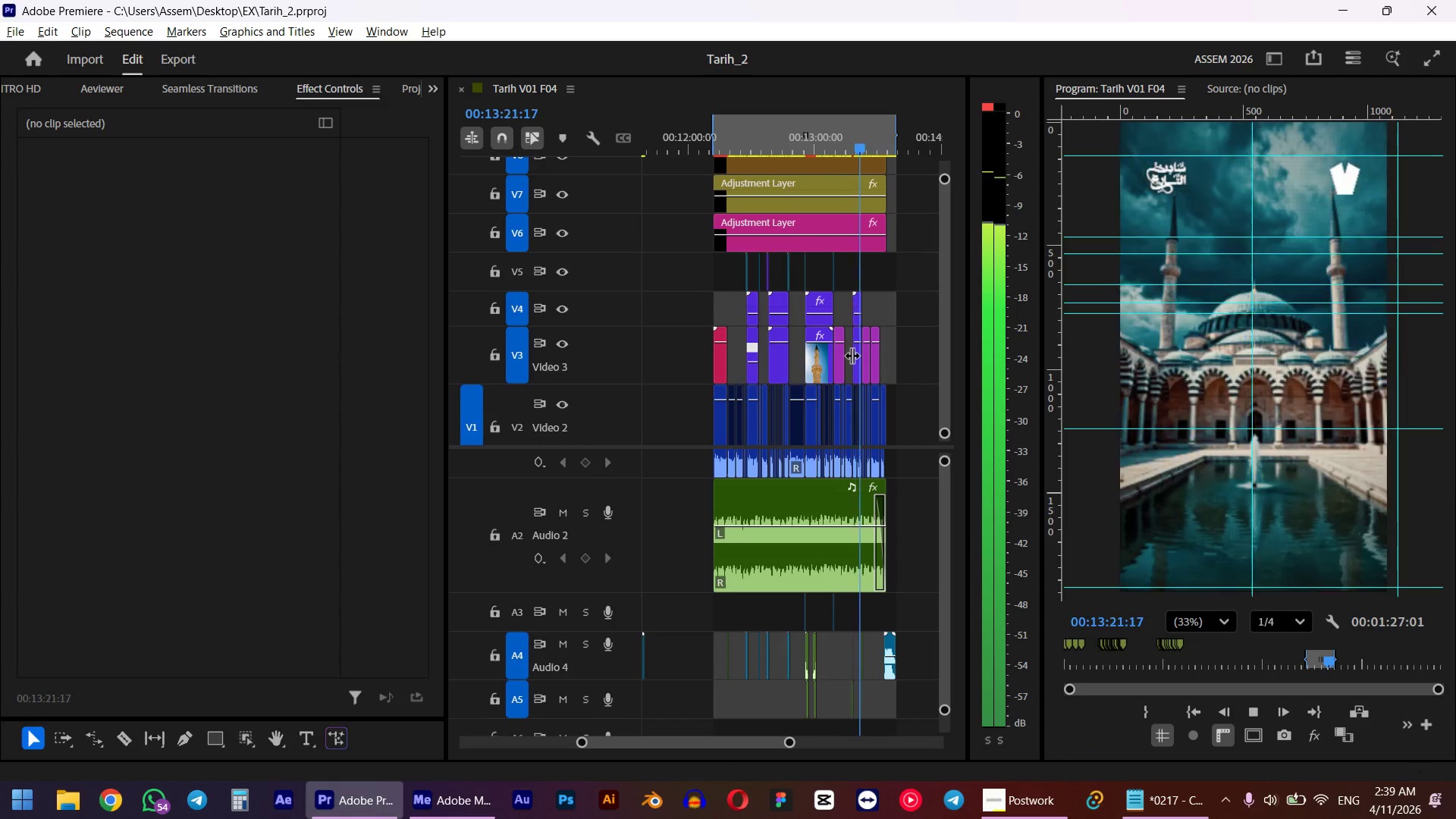 
key(Space)
 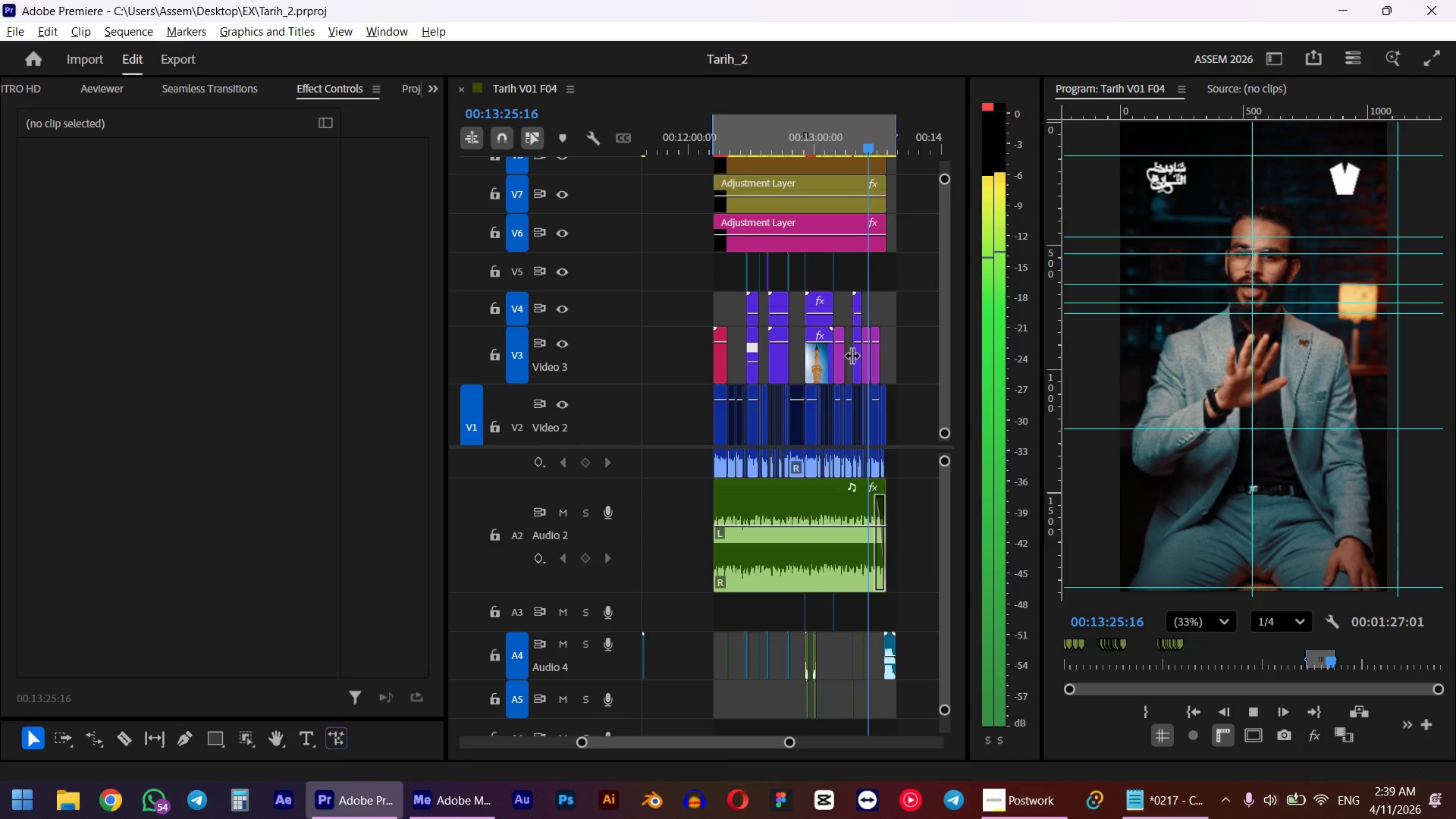 
hold_key(key=AltLeft, duration=0.67)
 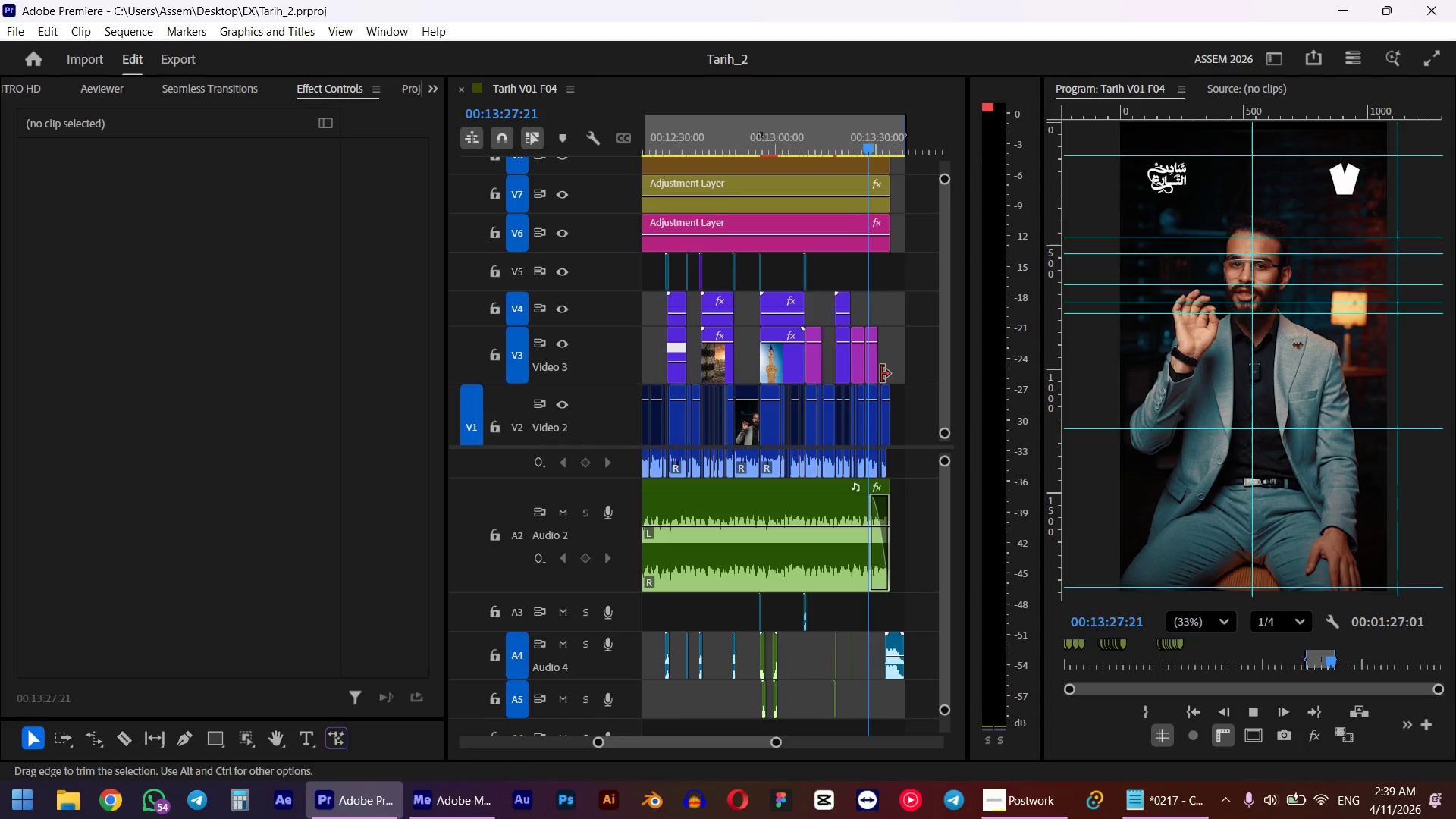 
key(Space)
 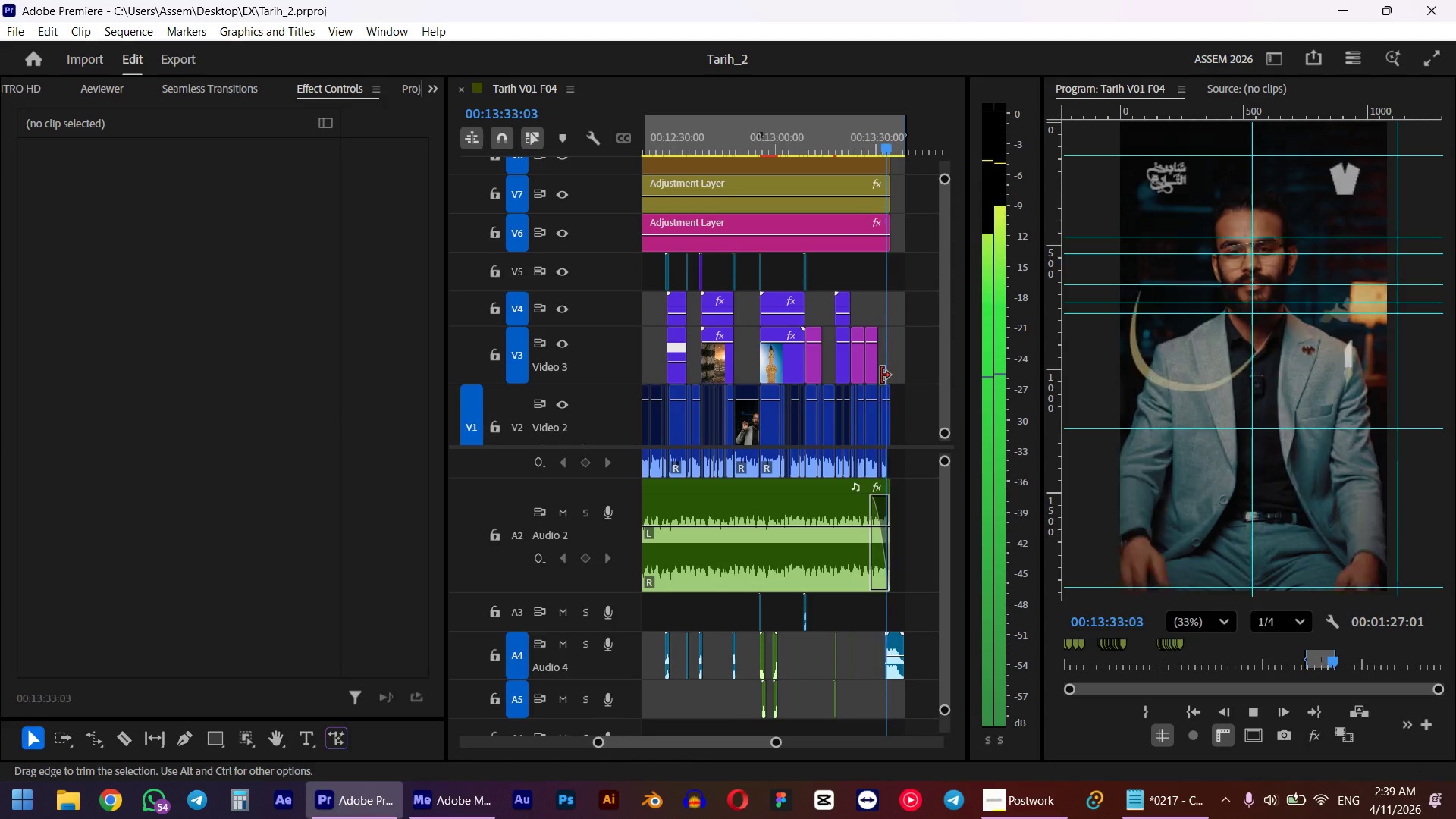 
scroll: coordinate [881, 374], scroll_direction: up, amount: 4.0
 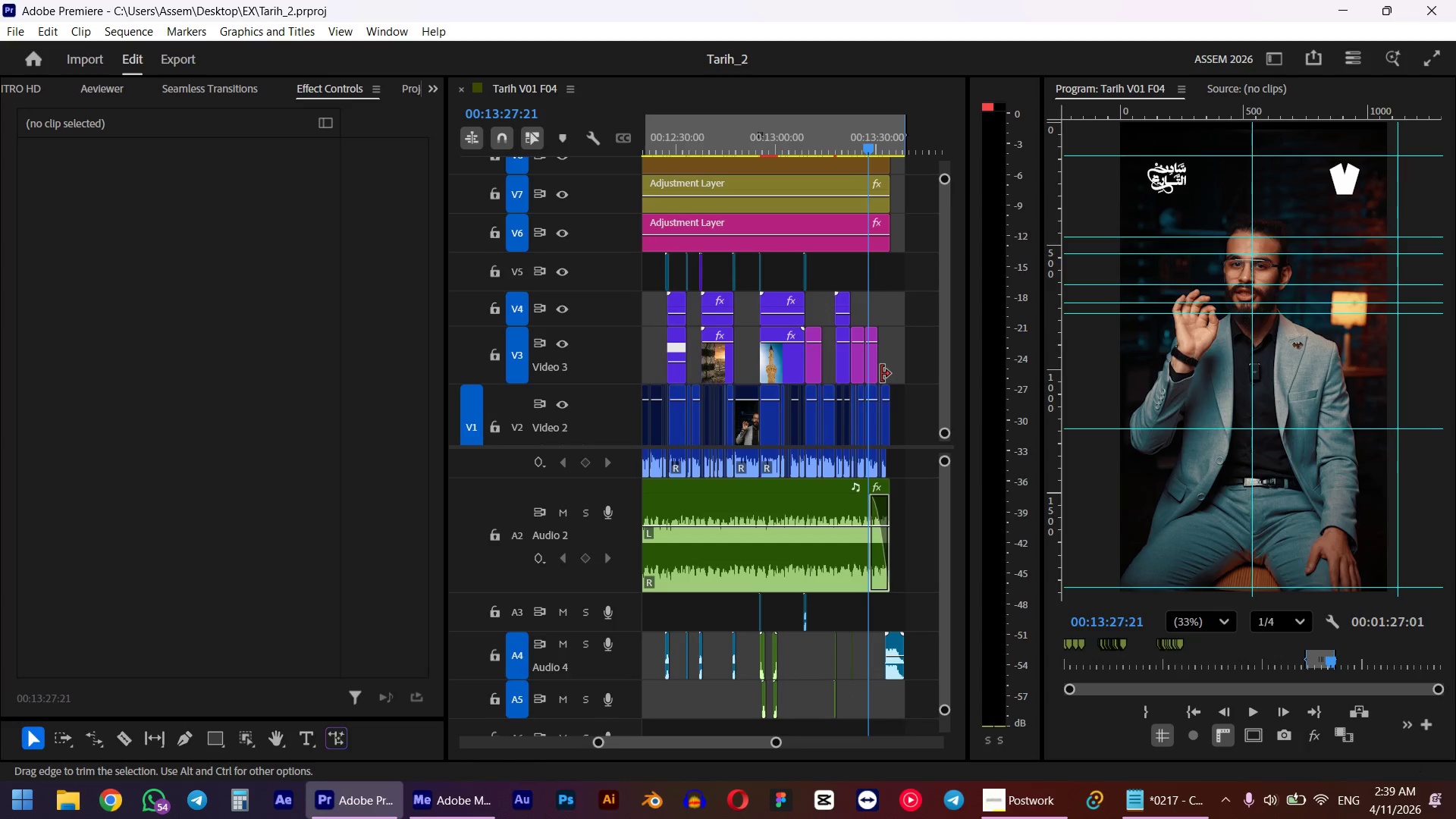 
wait(7.48)
 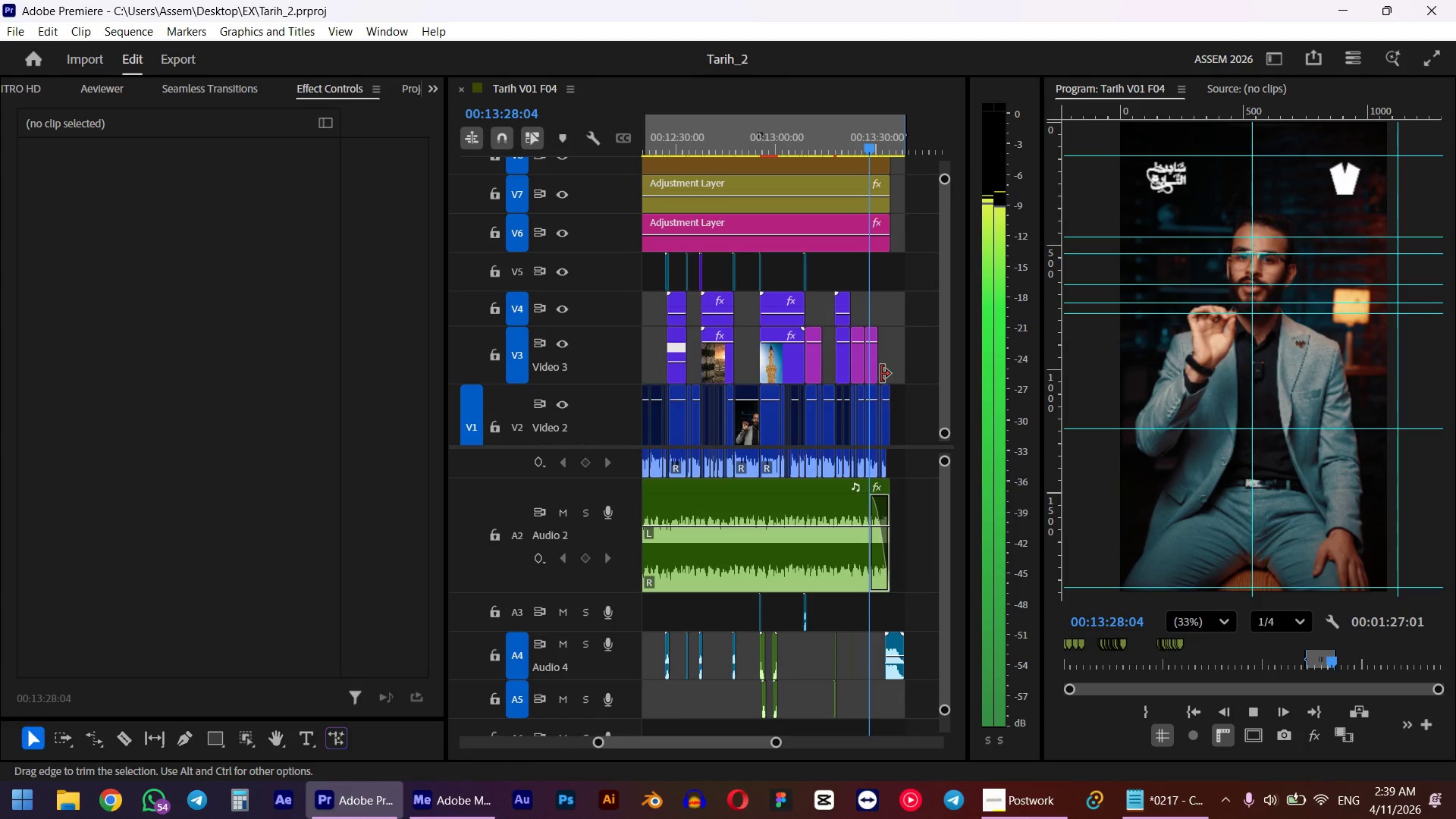 
key(Space)
 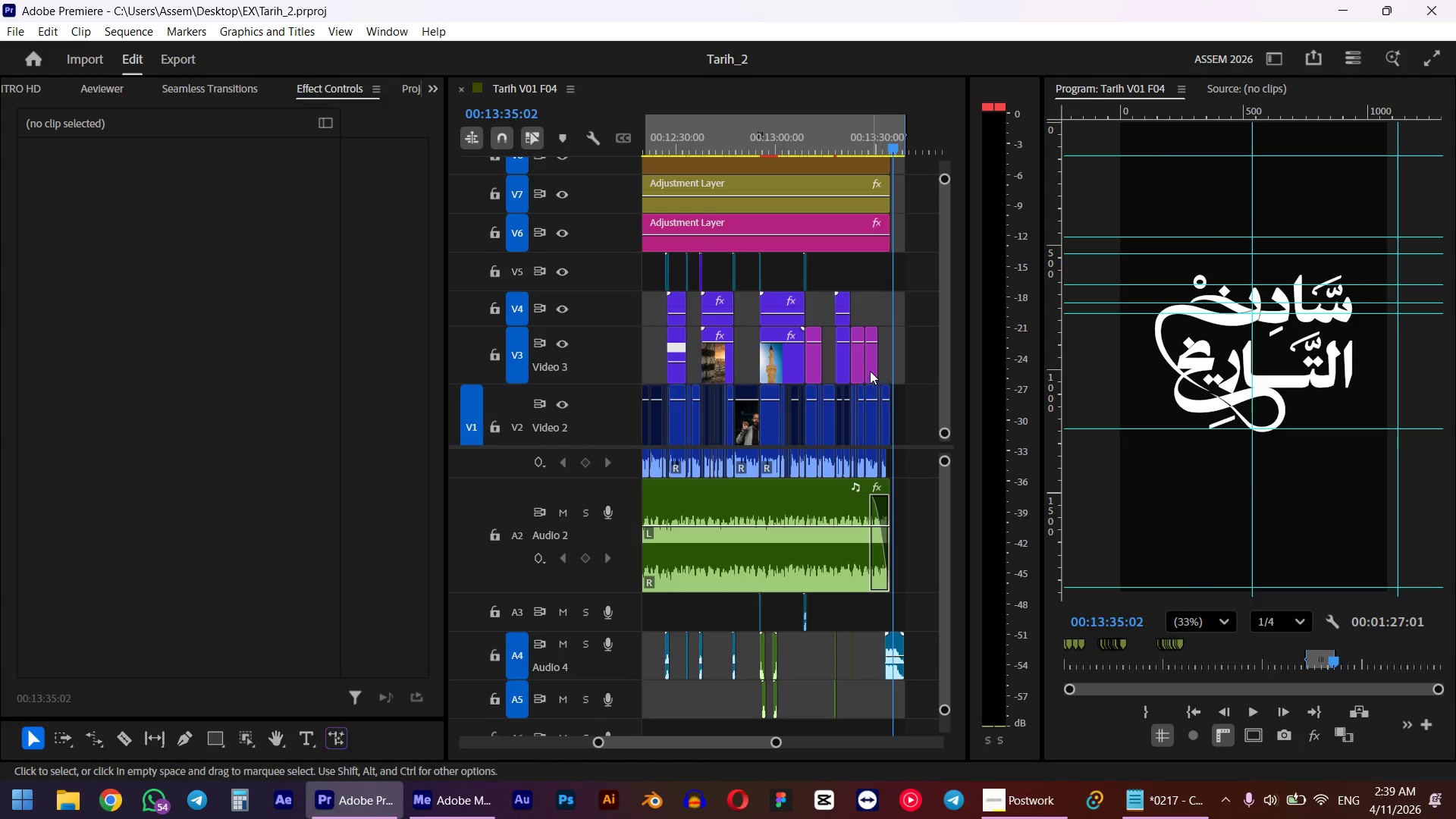 
hold_key(key=AltLeft, duration=0.55)
 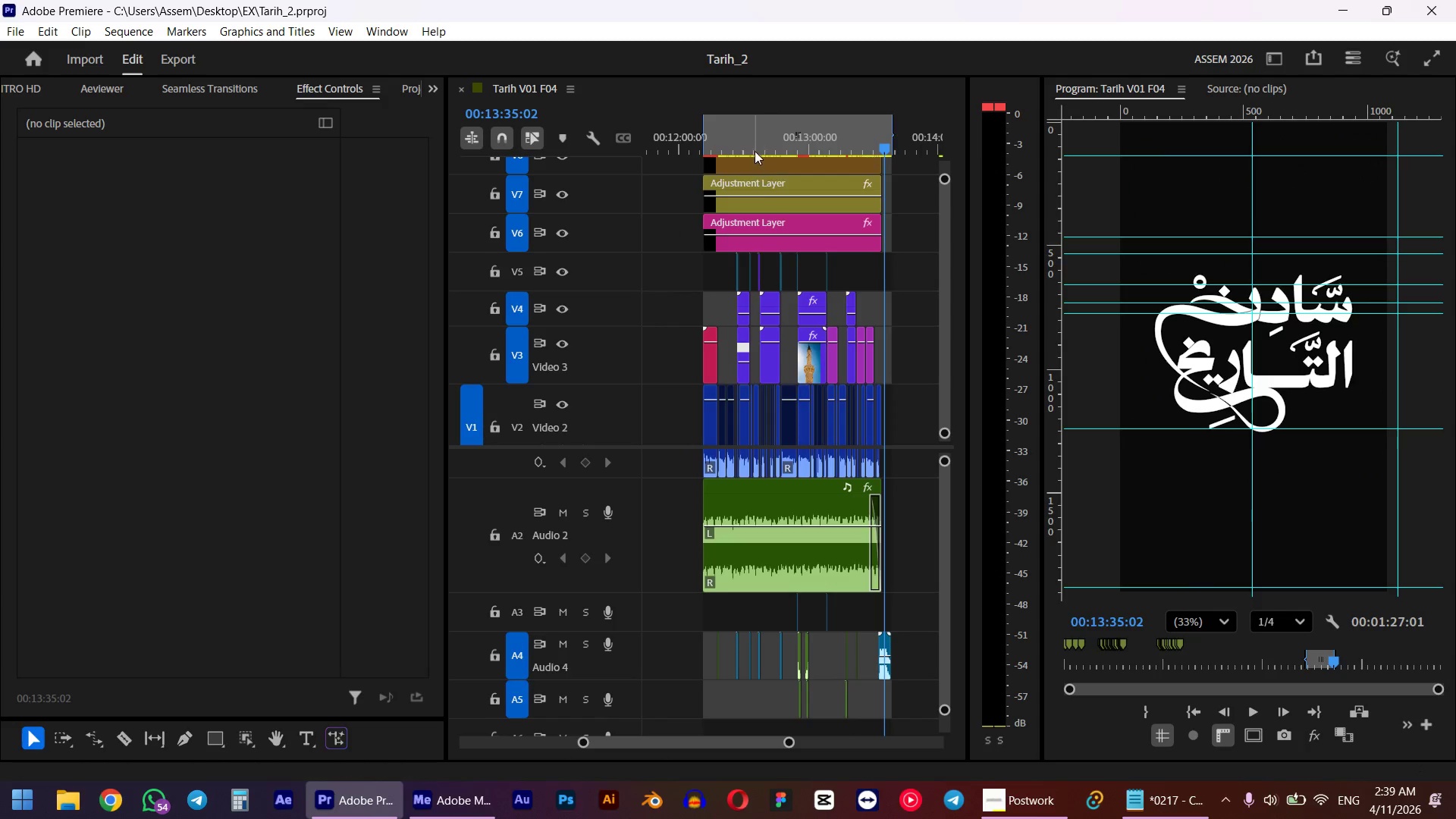 
left_click_drag(start_coordinate=[749, 143], to_coordinate=[701, 146])
 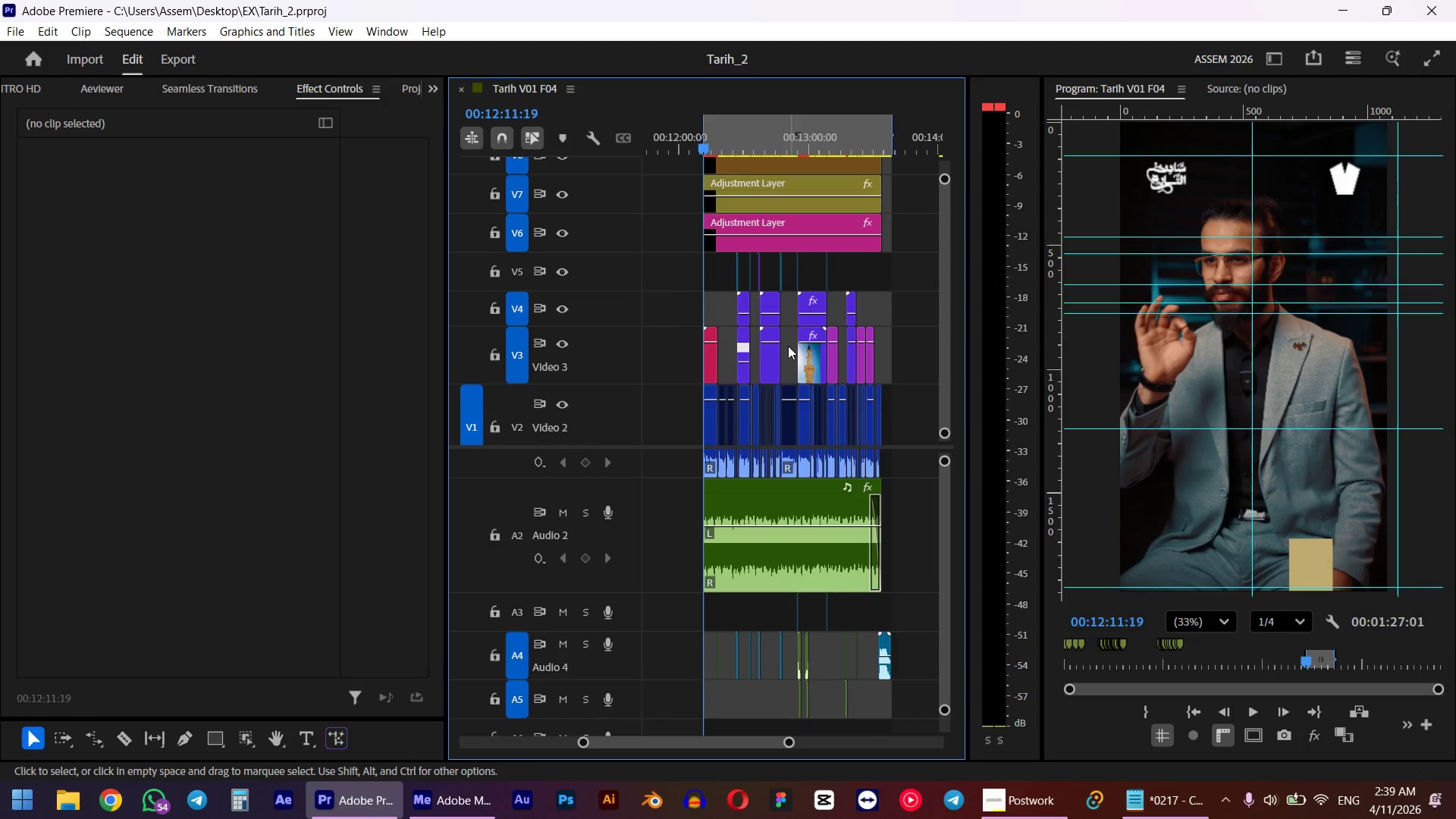 
hold_key(key=ShiftLeft, duration=0.73)
 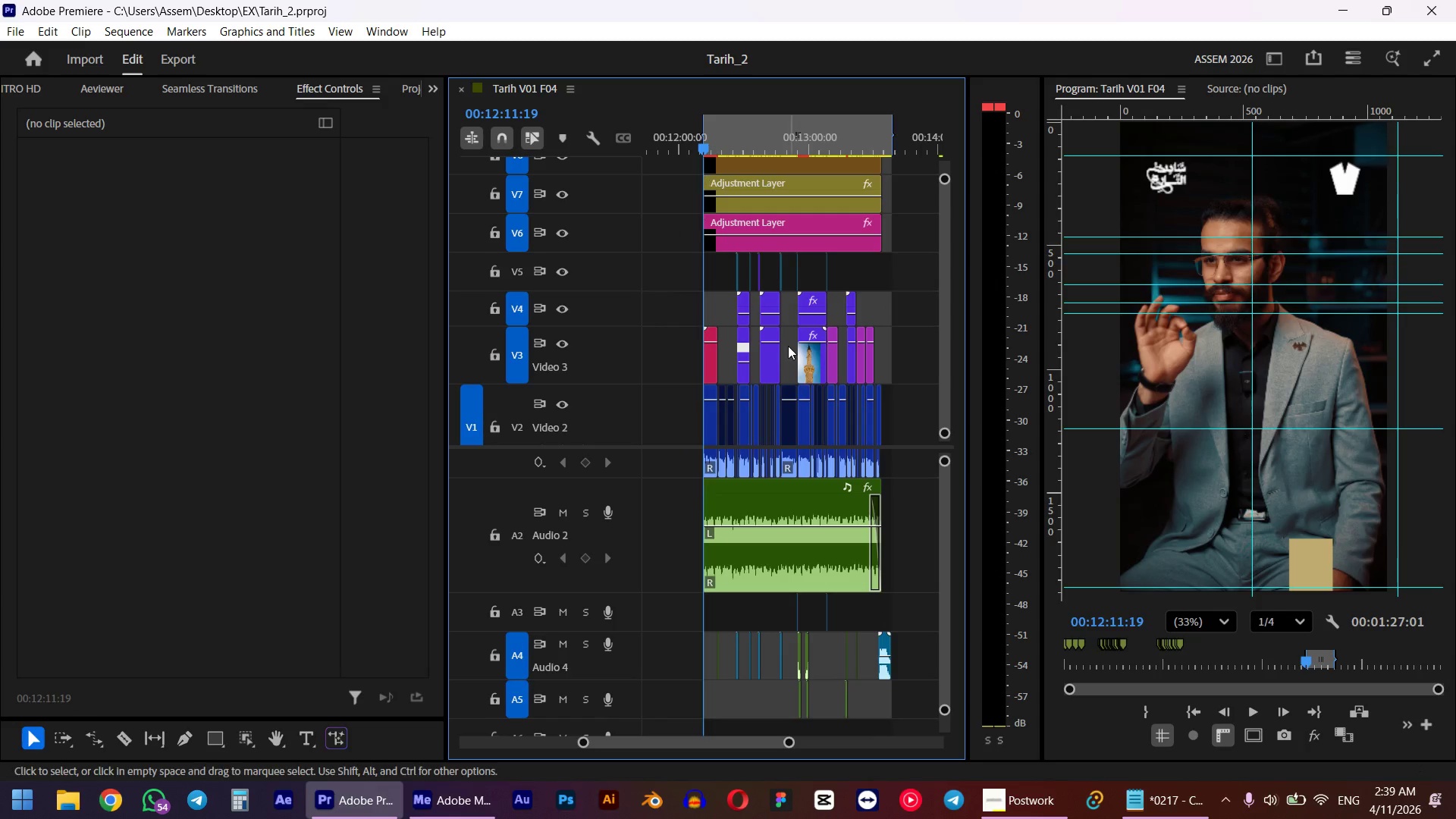 
scroll: coordinate [868, 369], scroll_direction: down, amount: 4.0
 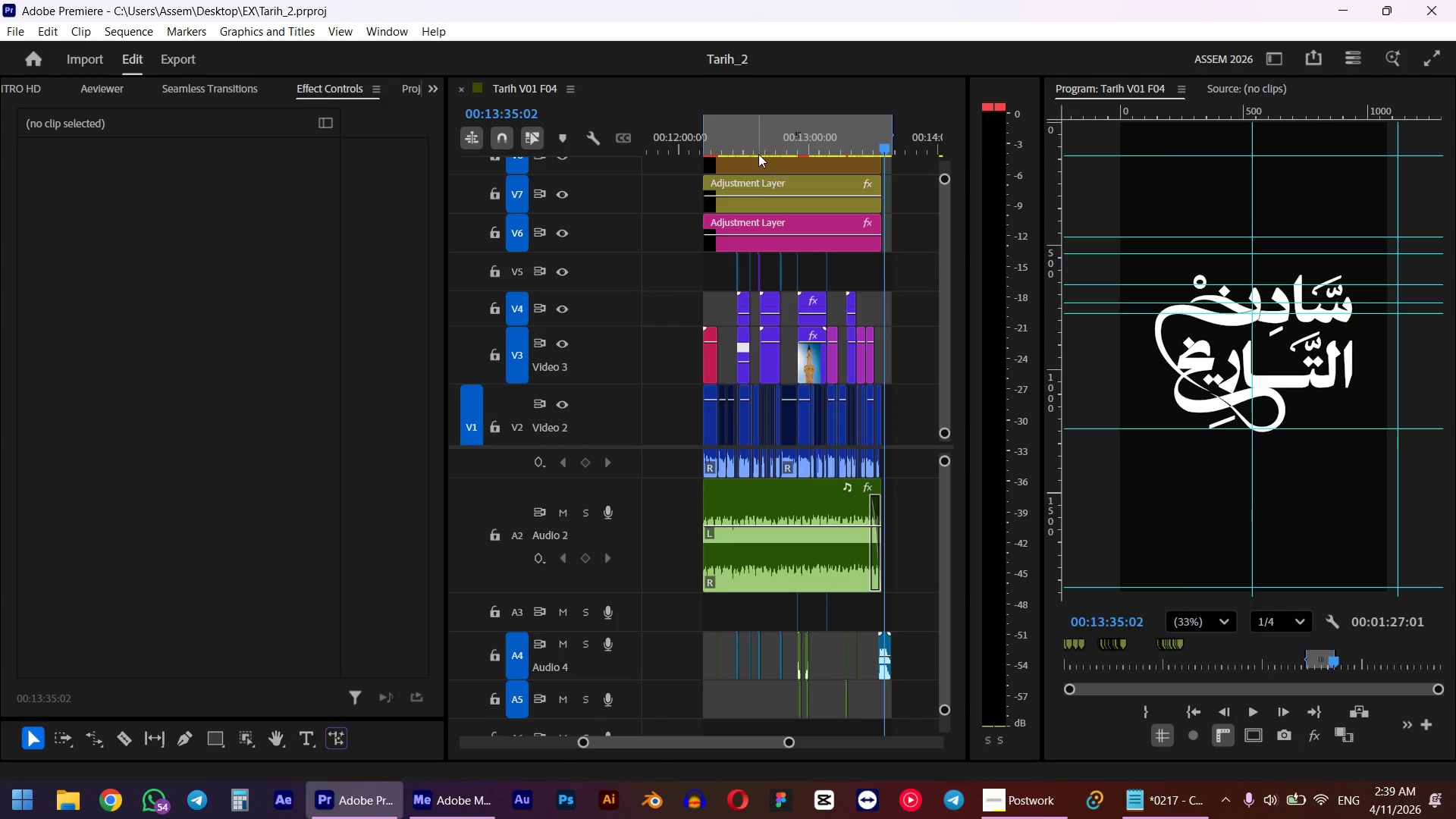 
key(Space)
 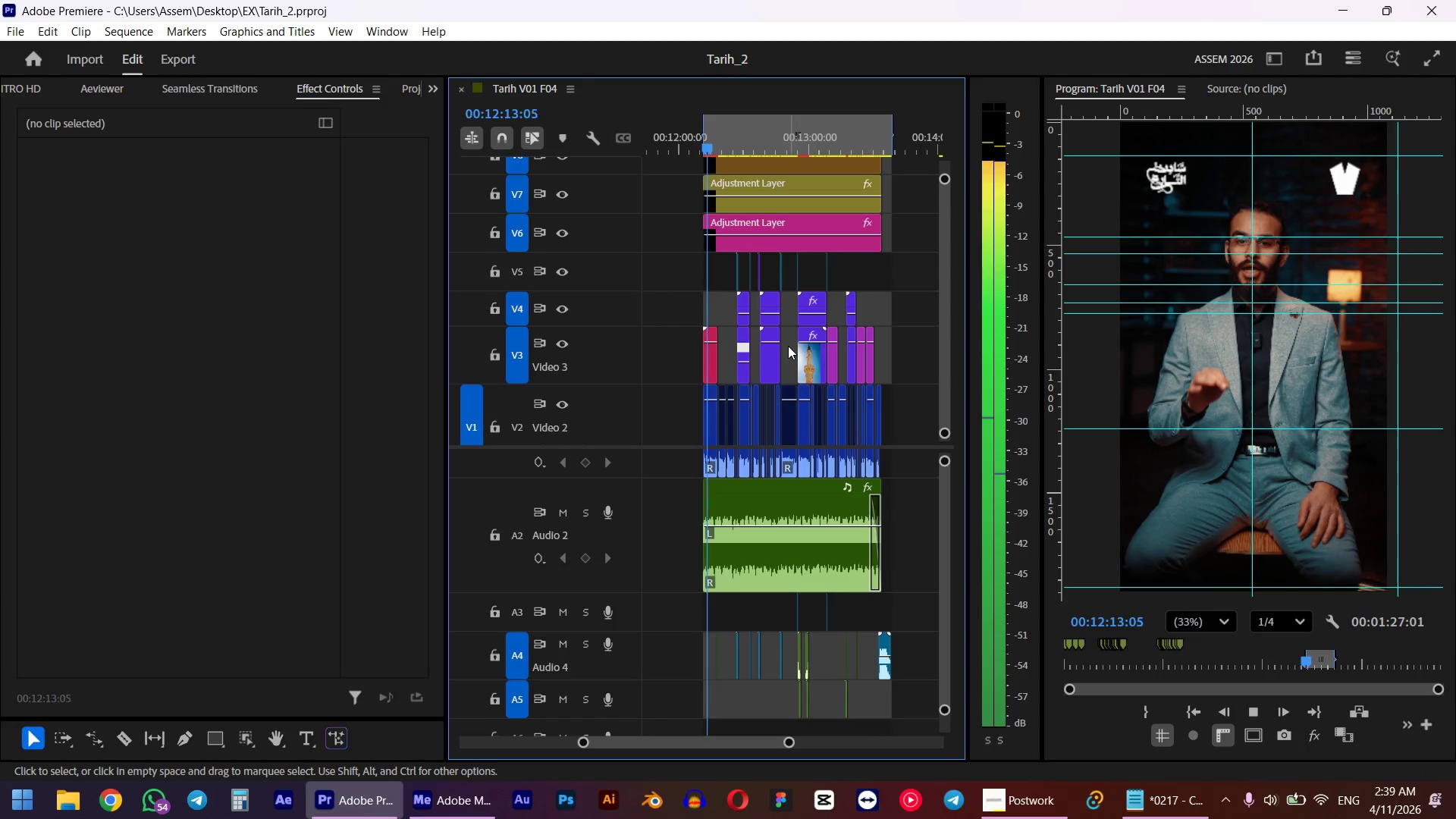 
key(Space)
 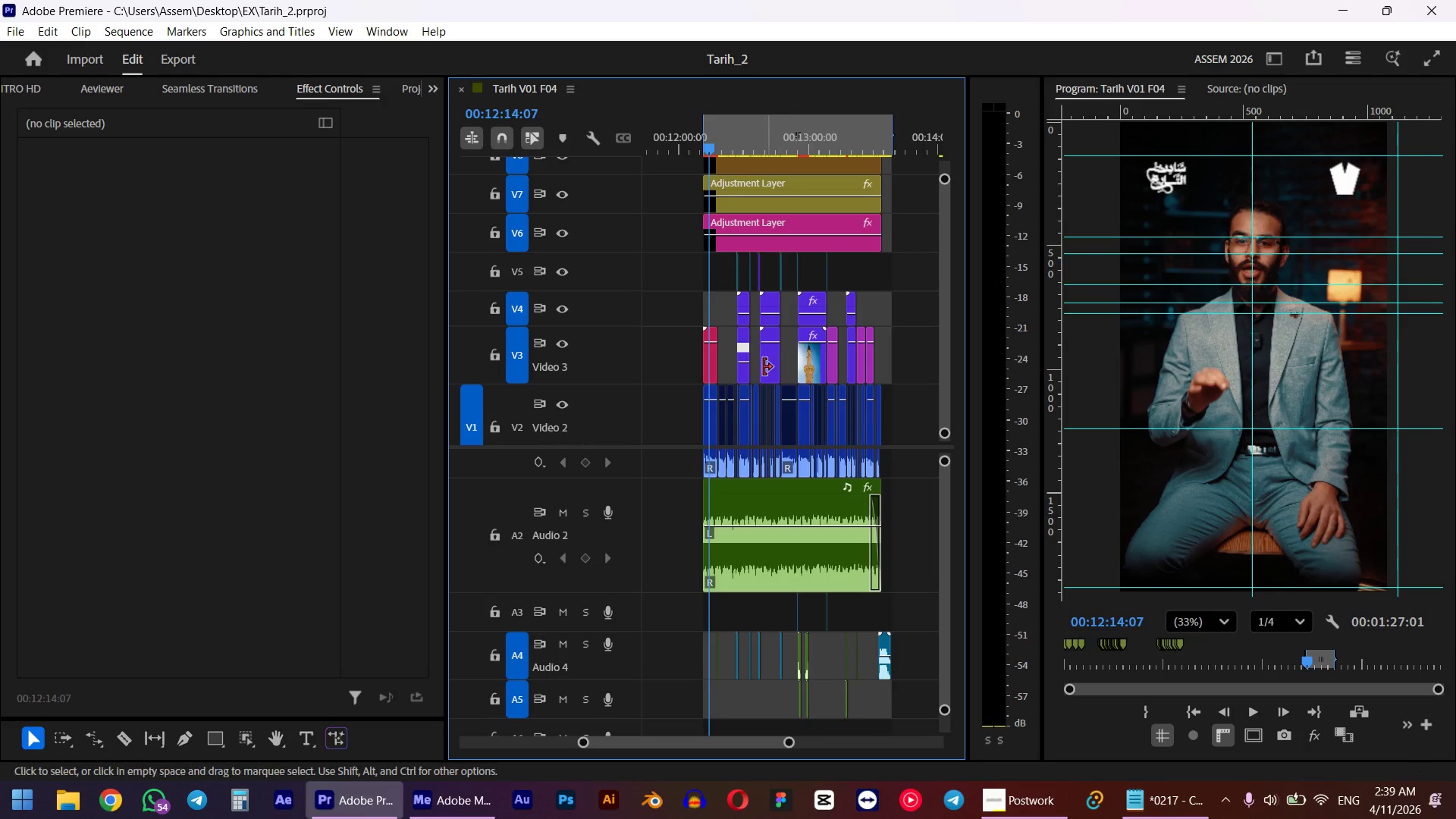 
hold_key(key=ControlLeft, duration=1.73)
 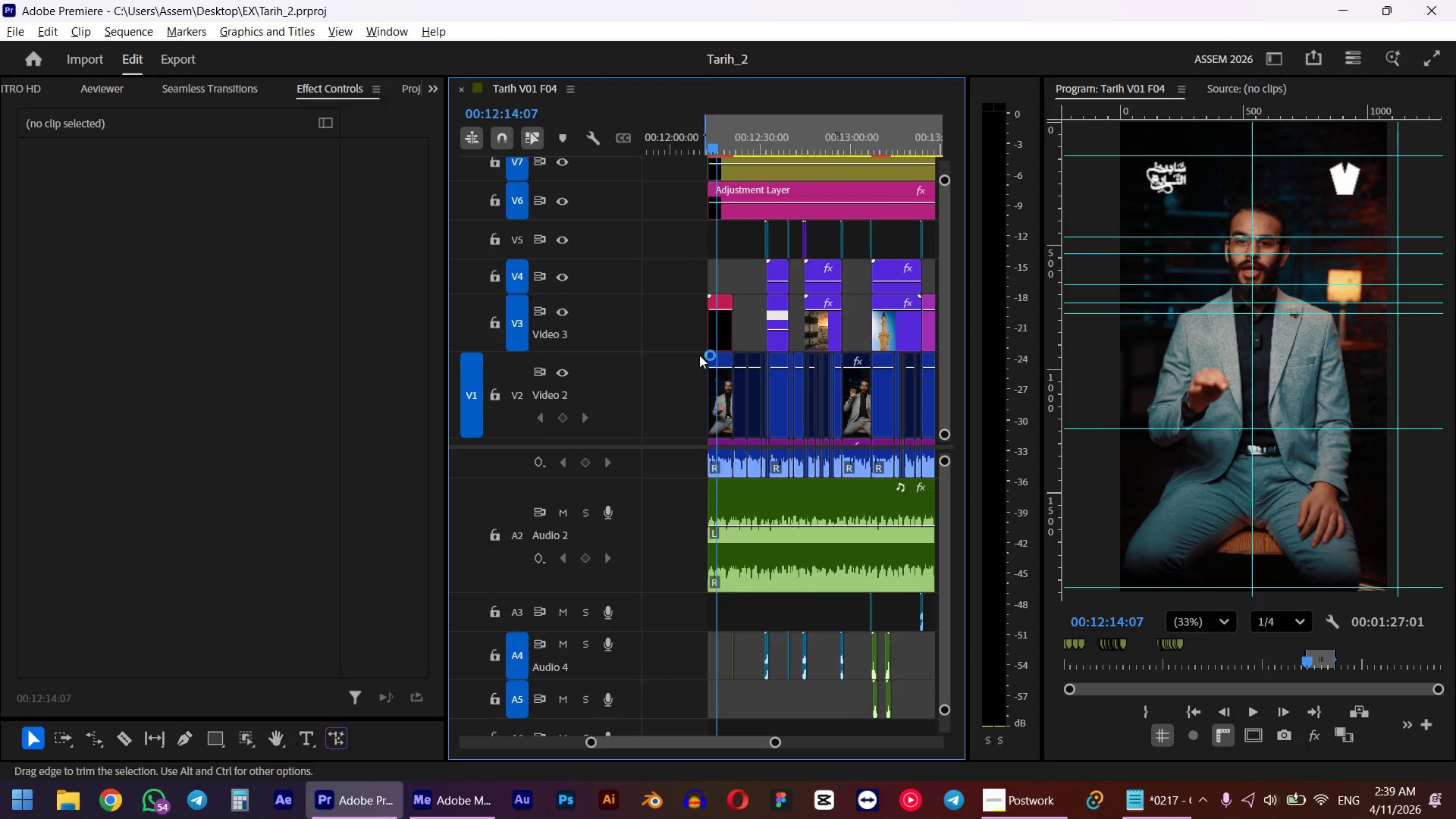 
hold_key(key=AltLeft, duration=1.83)
 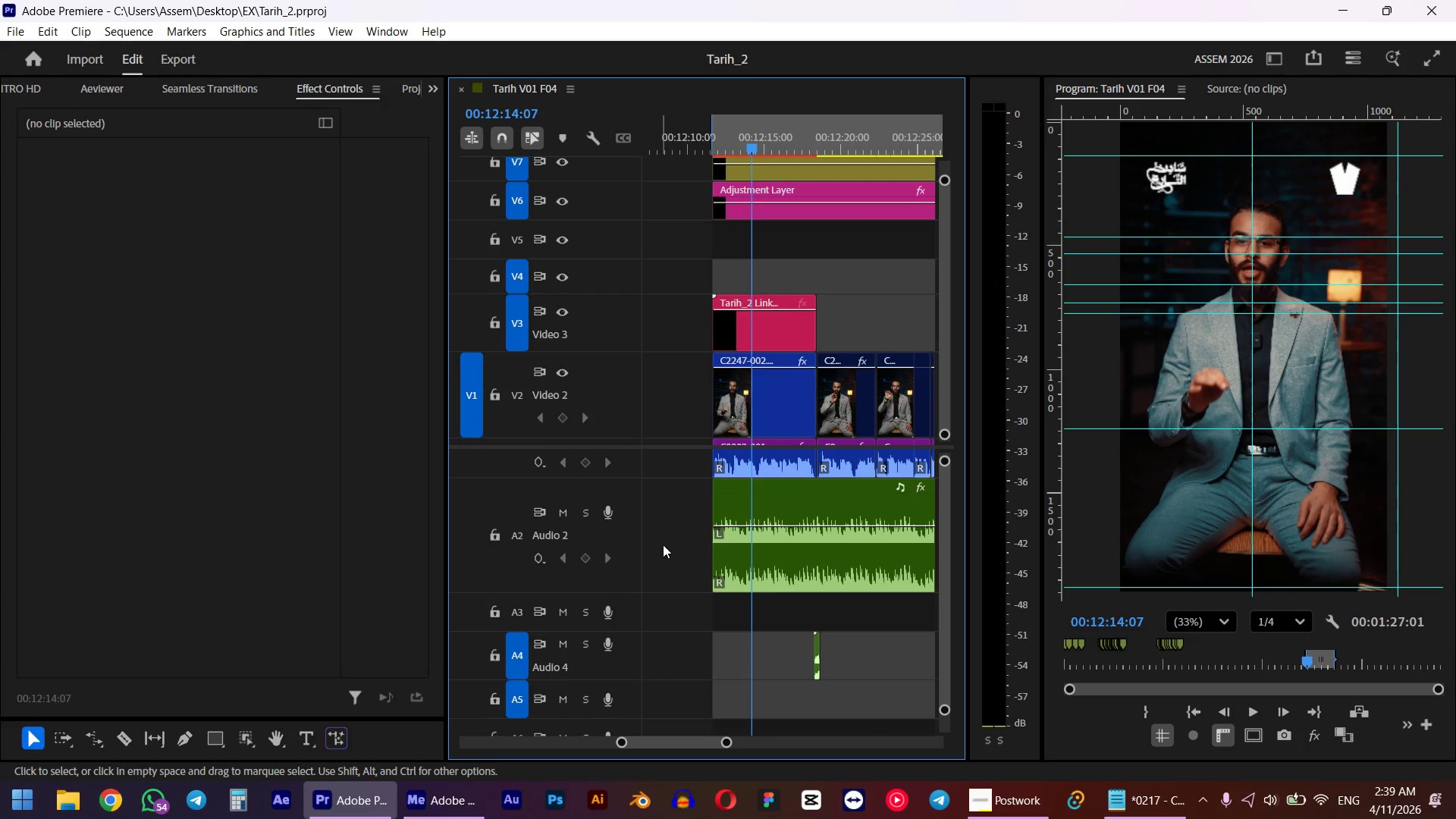 
scroll: coordinate [711, 348], scroll_direction: up, amount: 16.0
 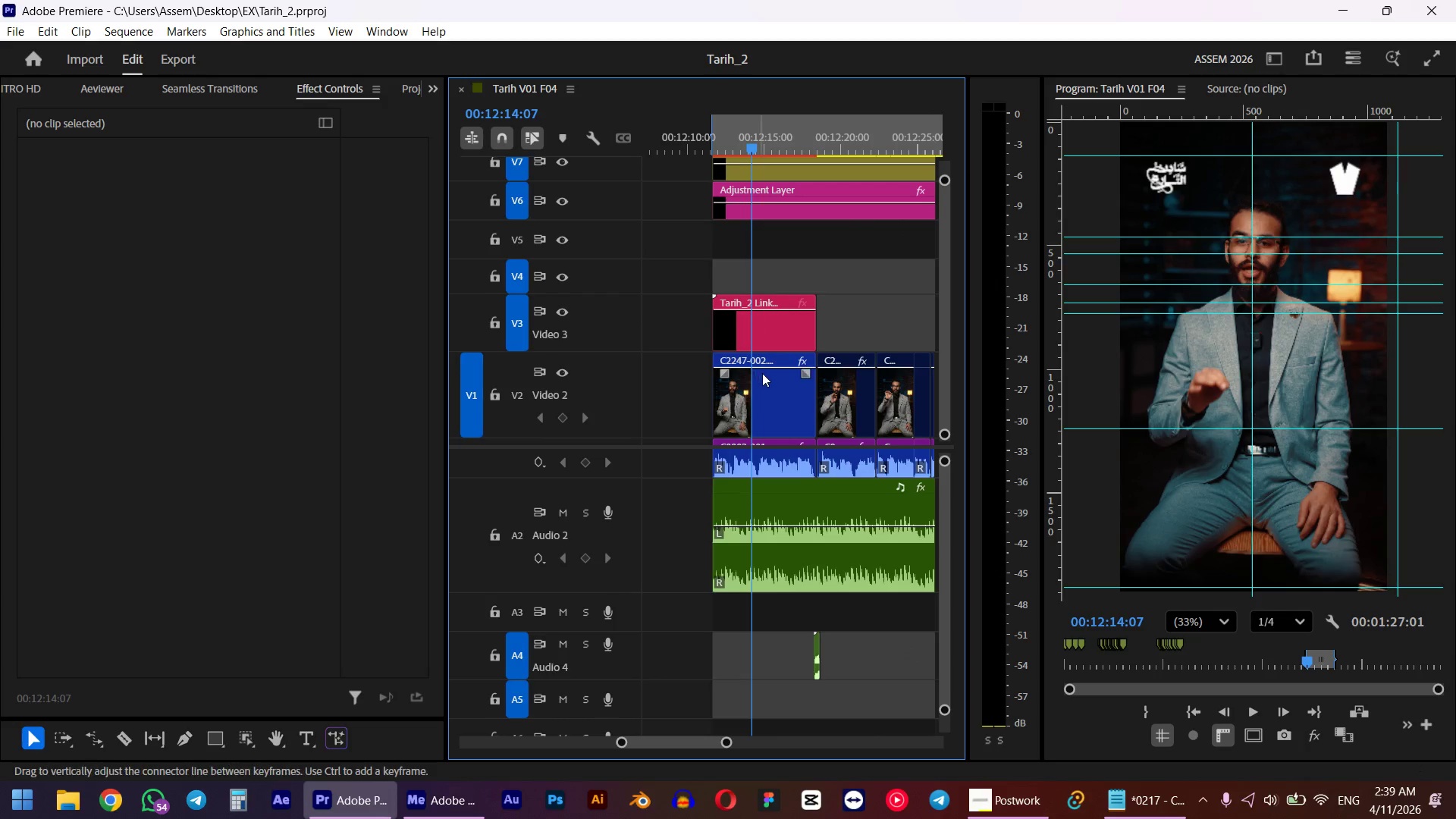 
left_click([474, 805])
 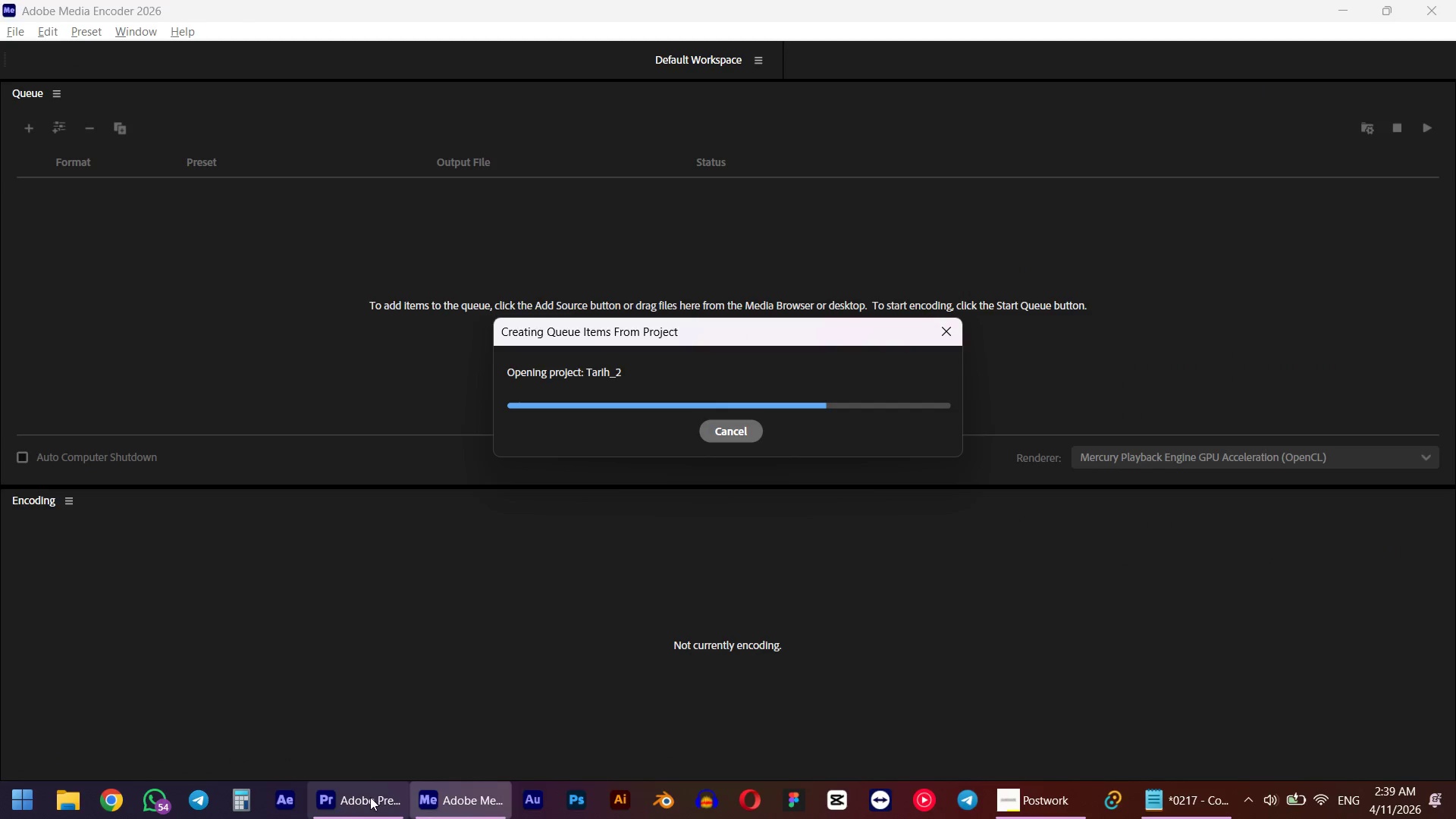 
left_click([370, 797])
 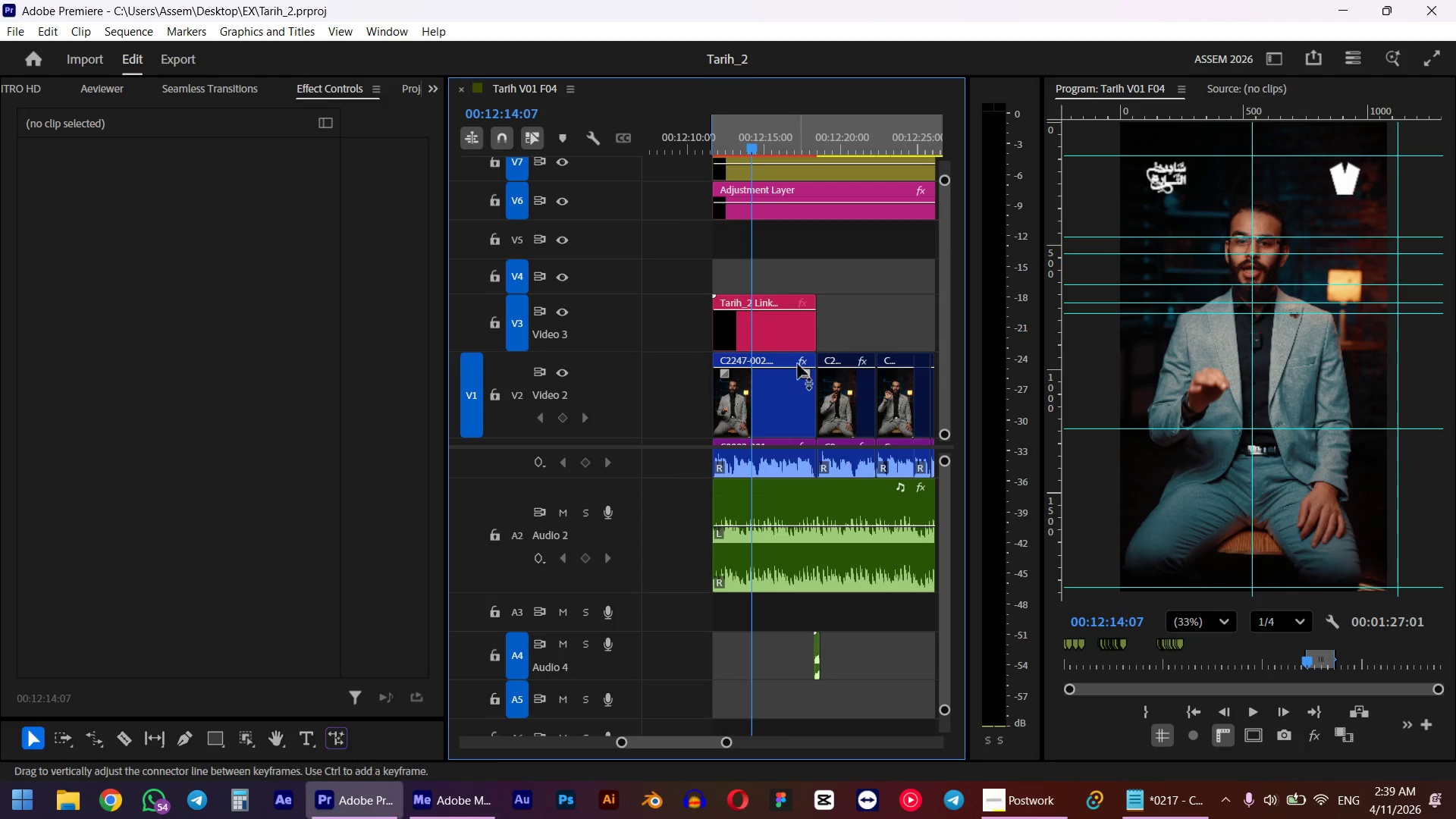 
left_click([802, 262])
 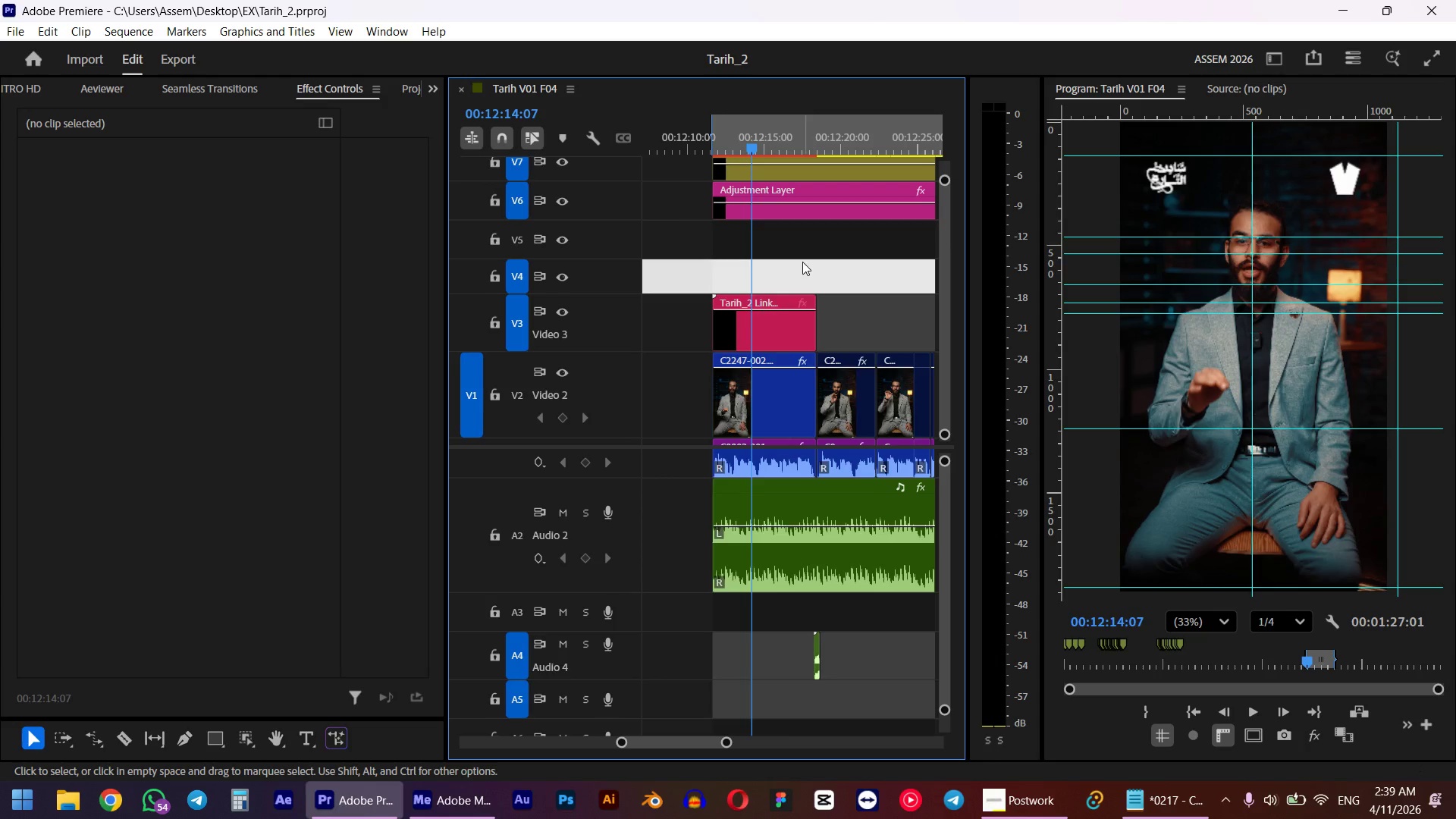 
left_click([802, 262])
 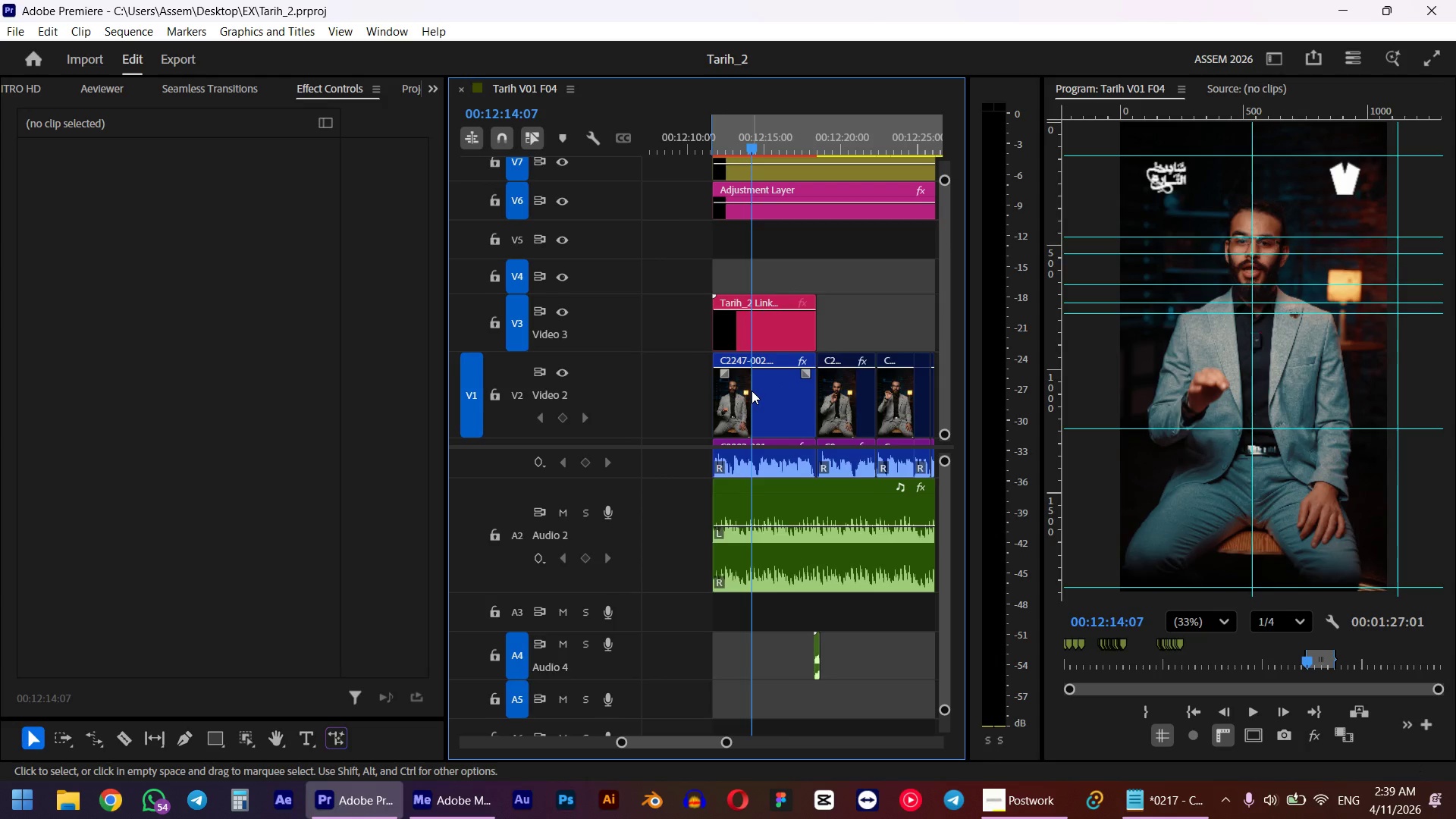 
wait(11.68)
 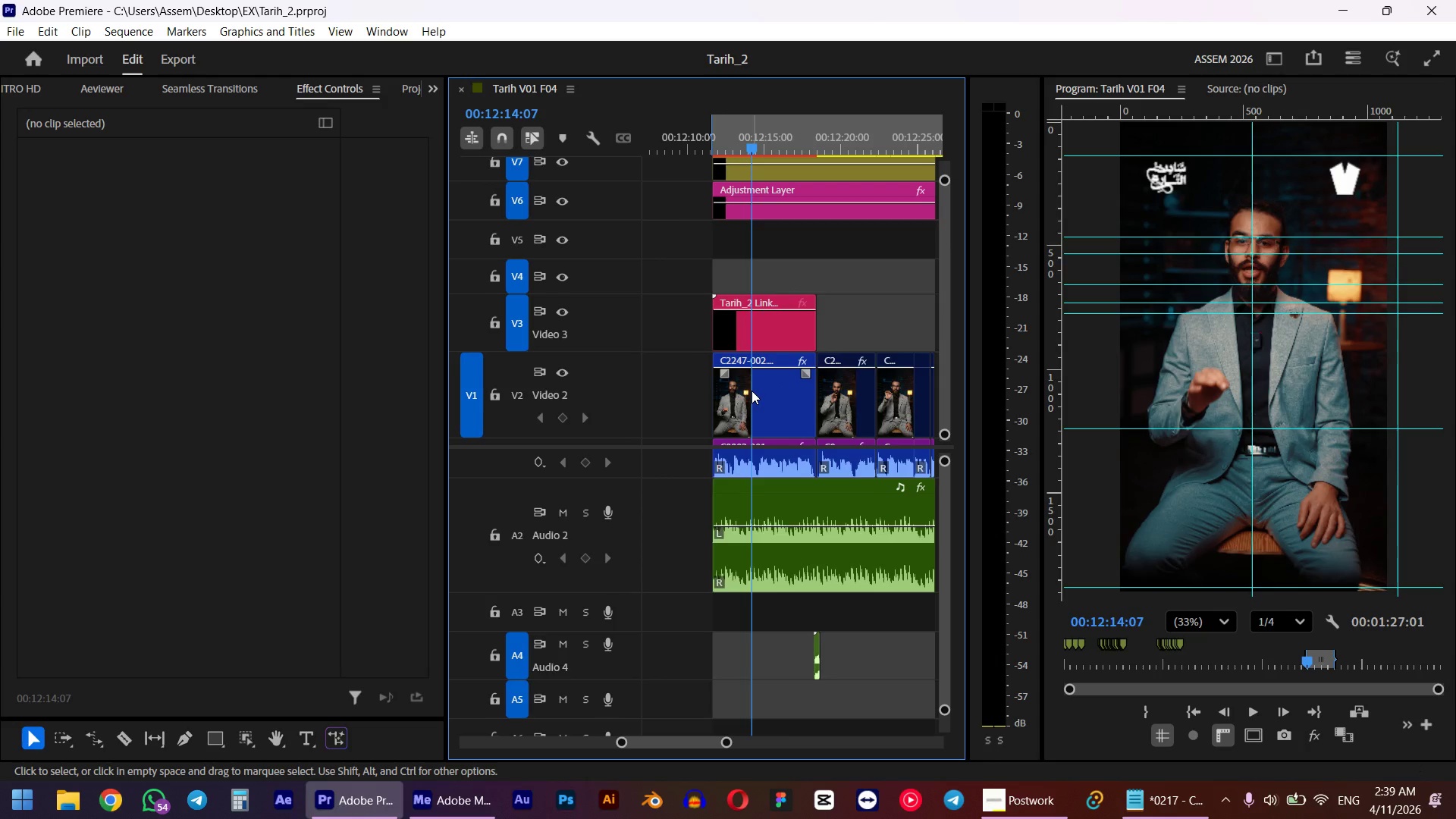 
mouse_move([743, 435])
 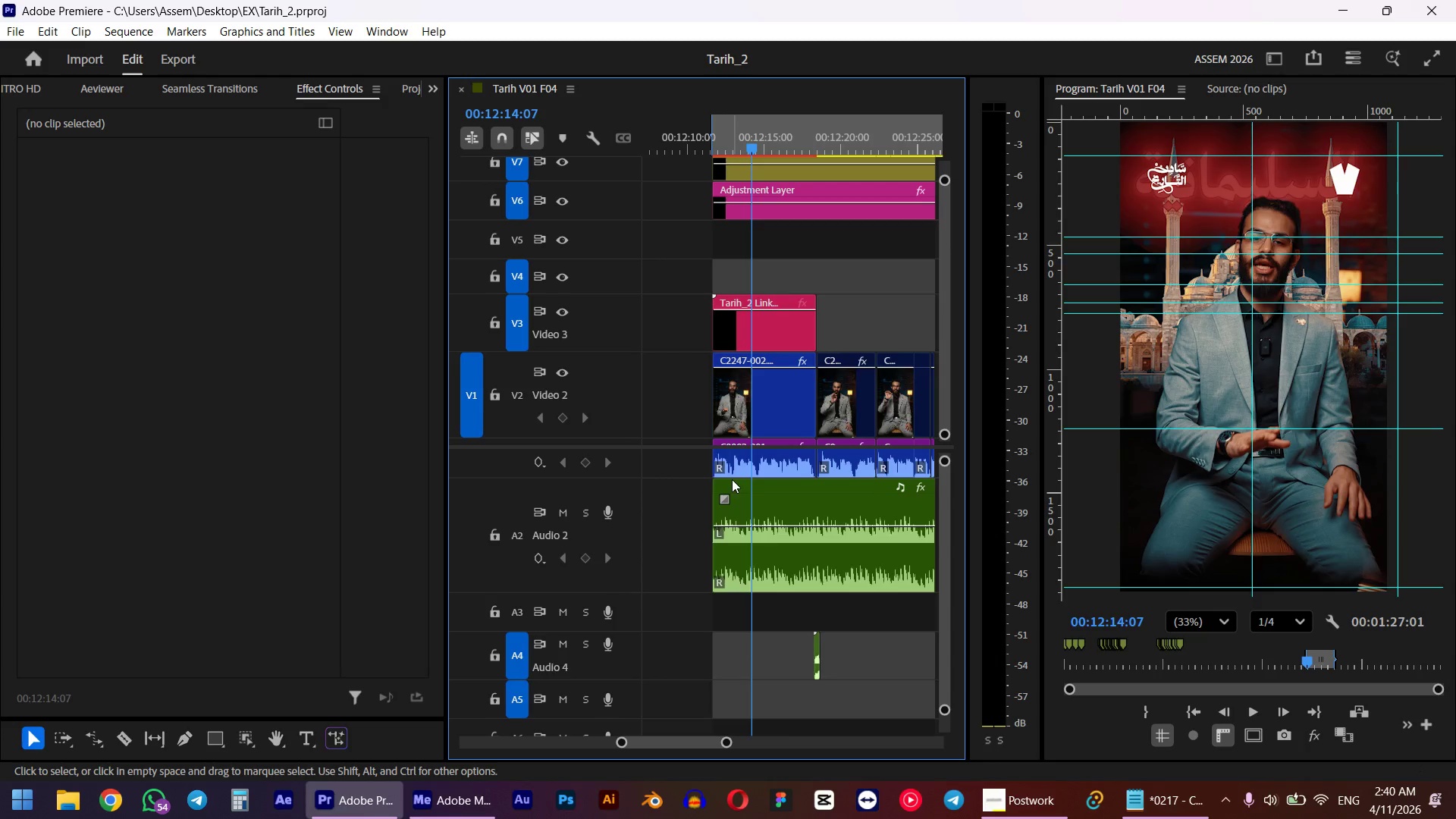 
wait(6.23)
 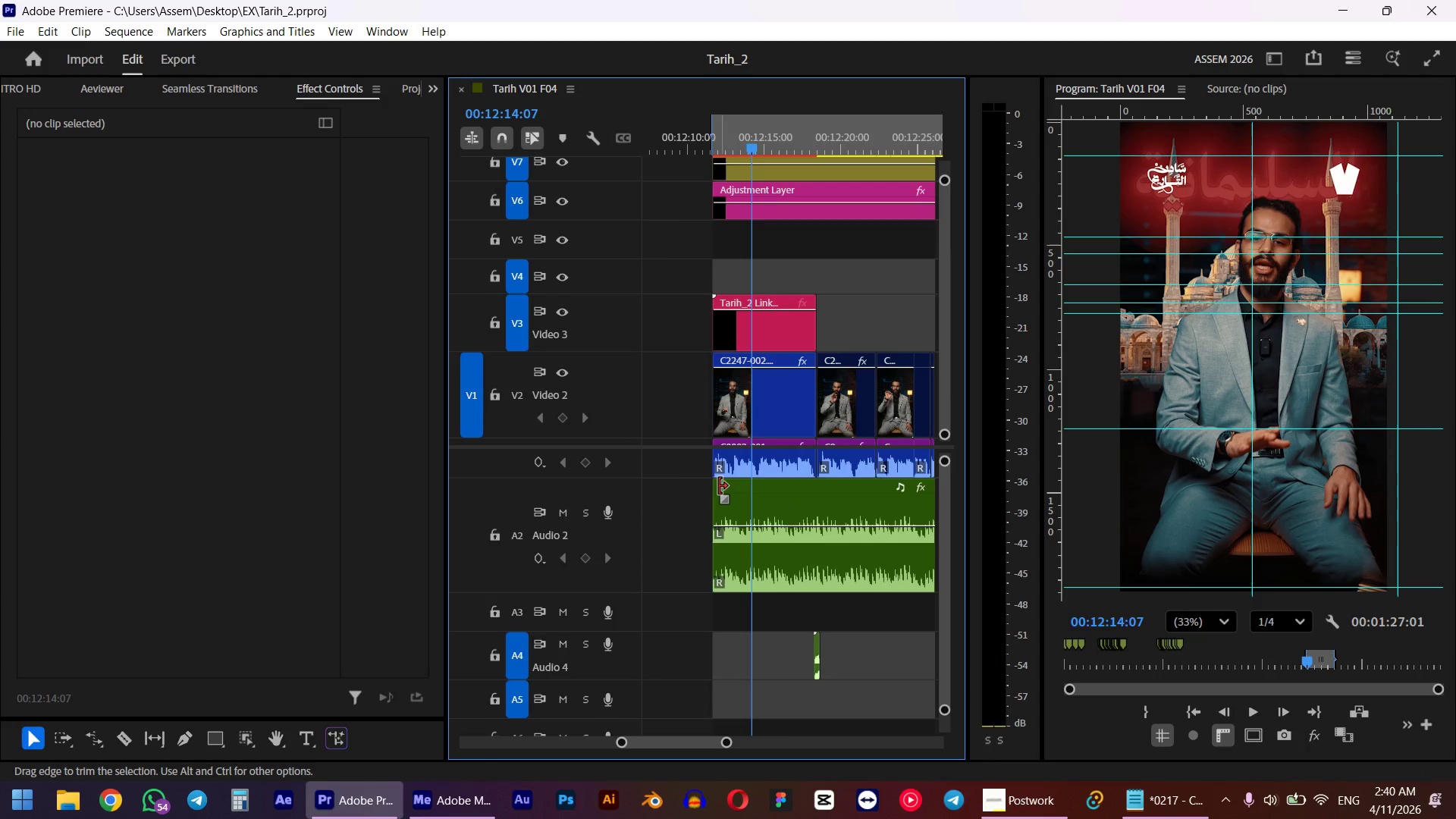 
left_click([761, 330])
 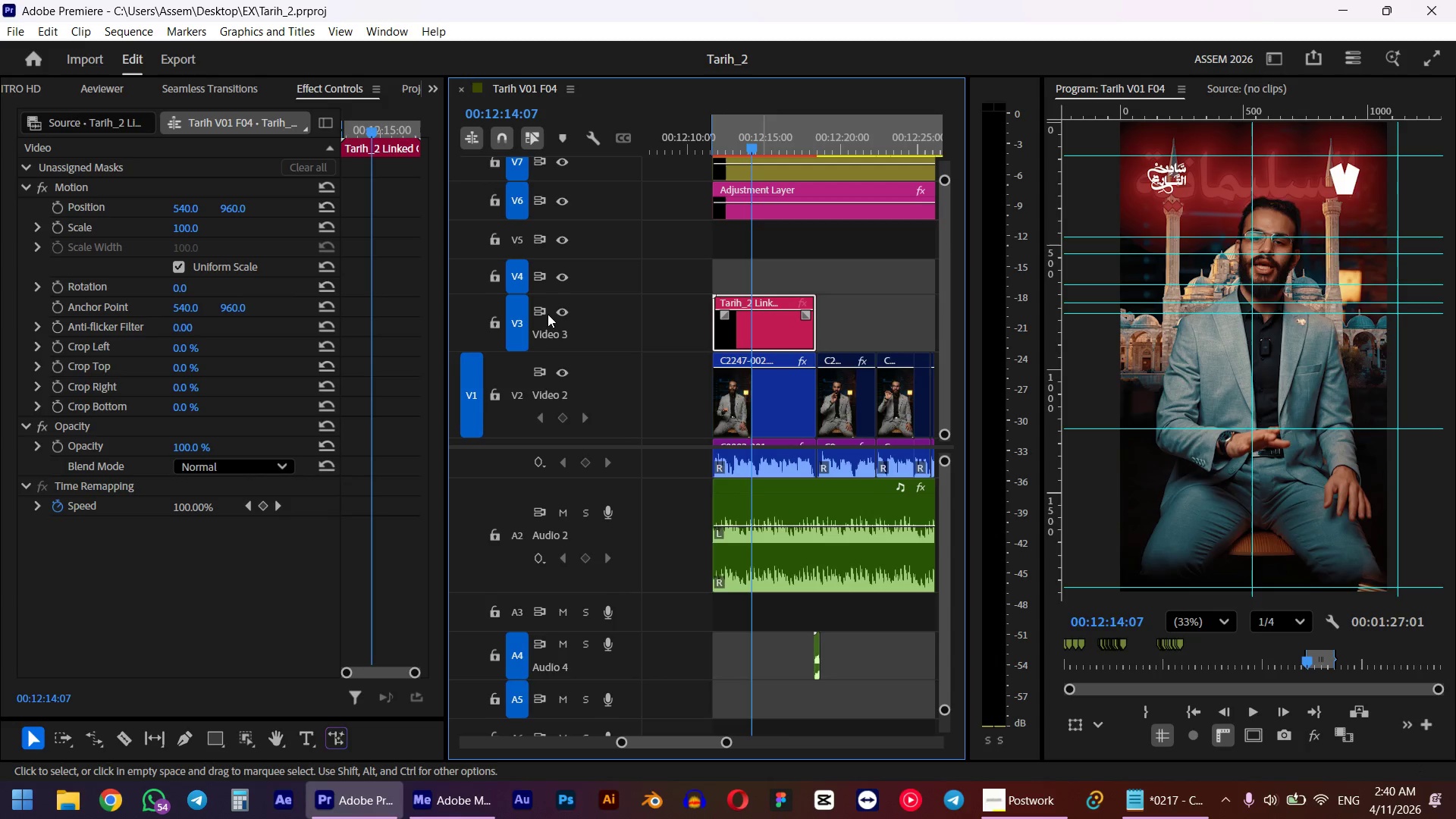 
left_click([560, 310])
 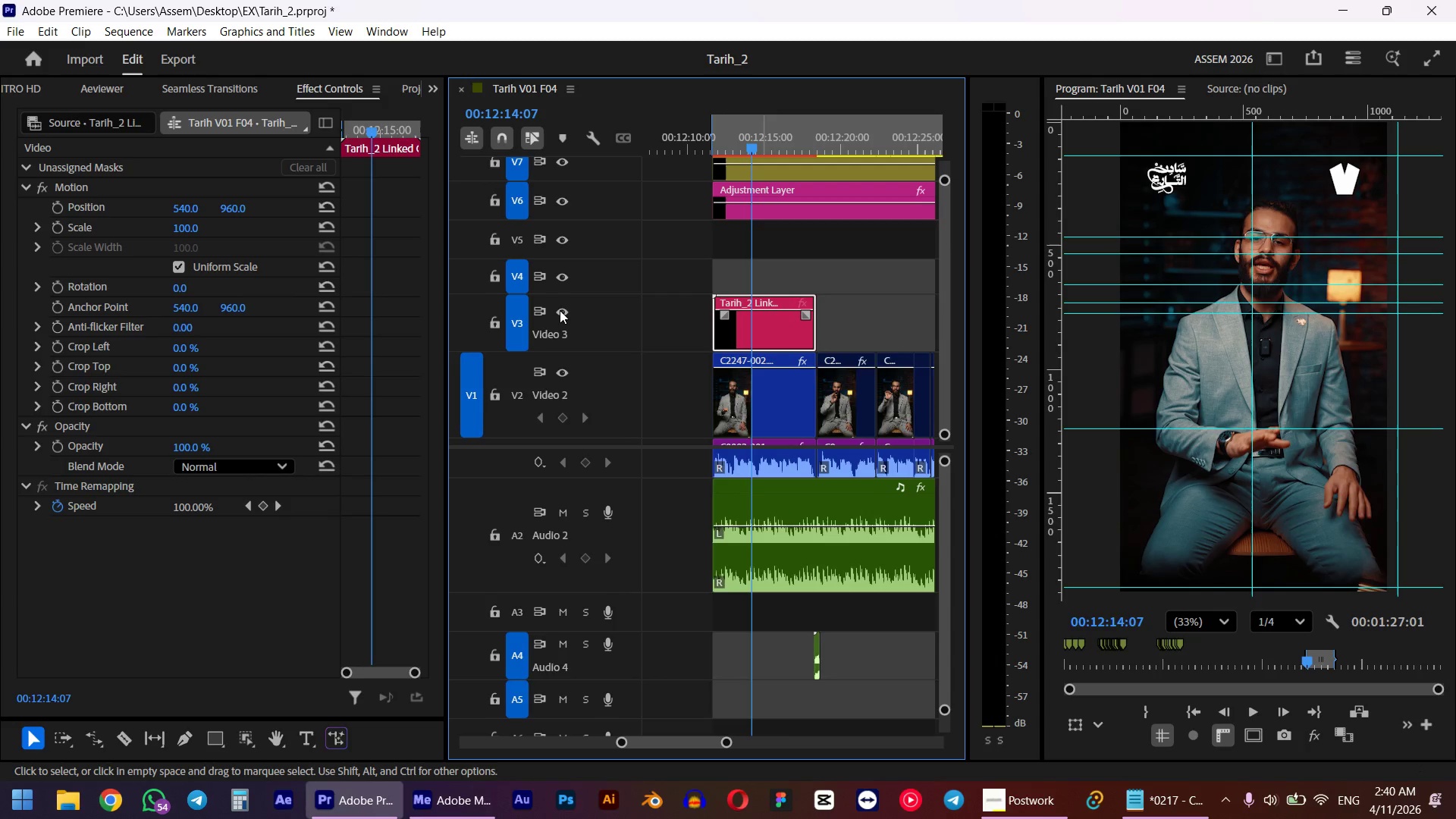 
left_click([560, 310])
 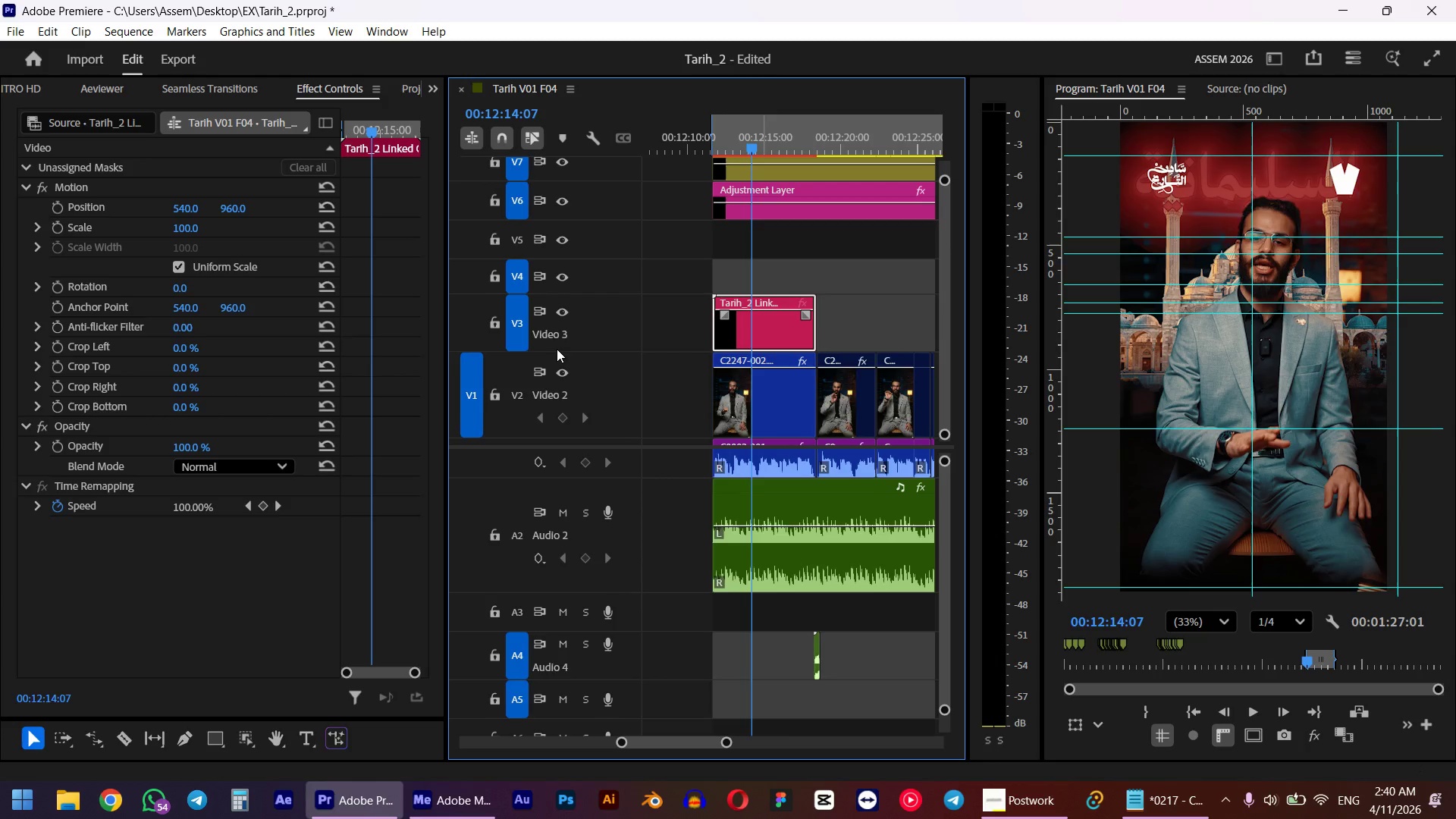 
wait(8.98)
 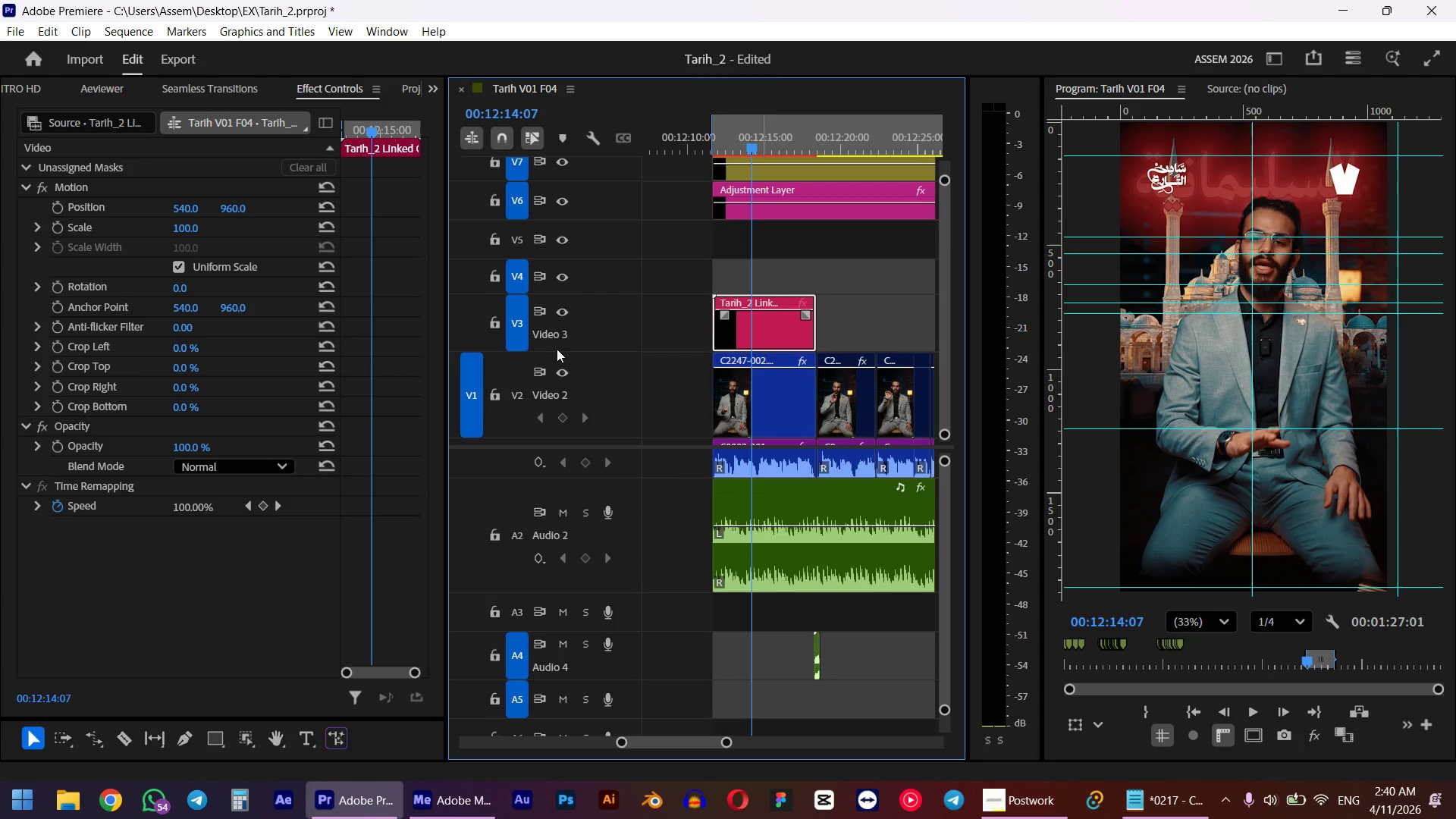 
left_click([789, 149])
 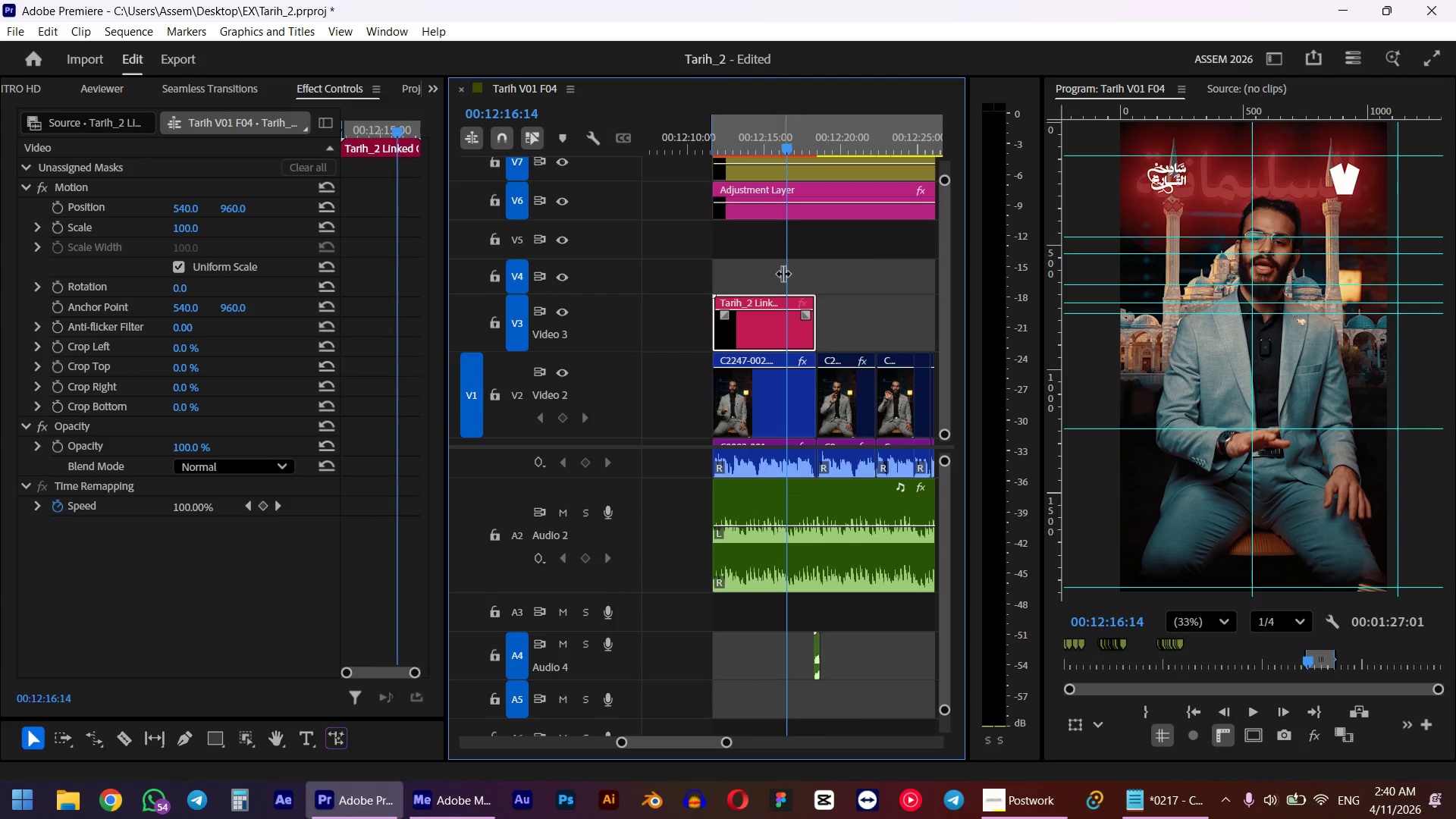 
wait(15.98)
 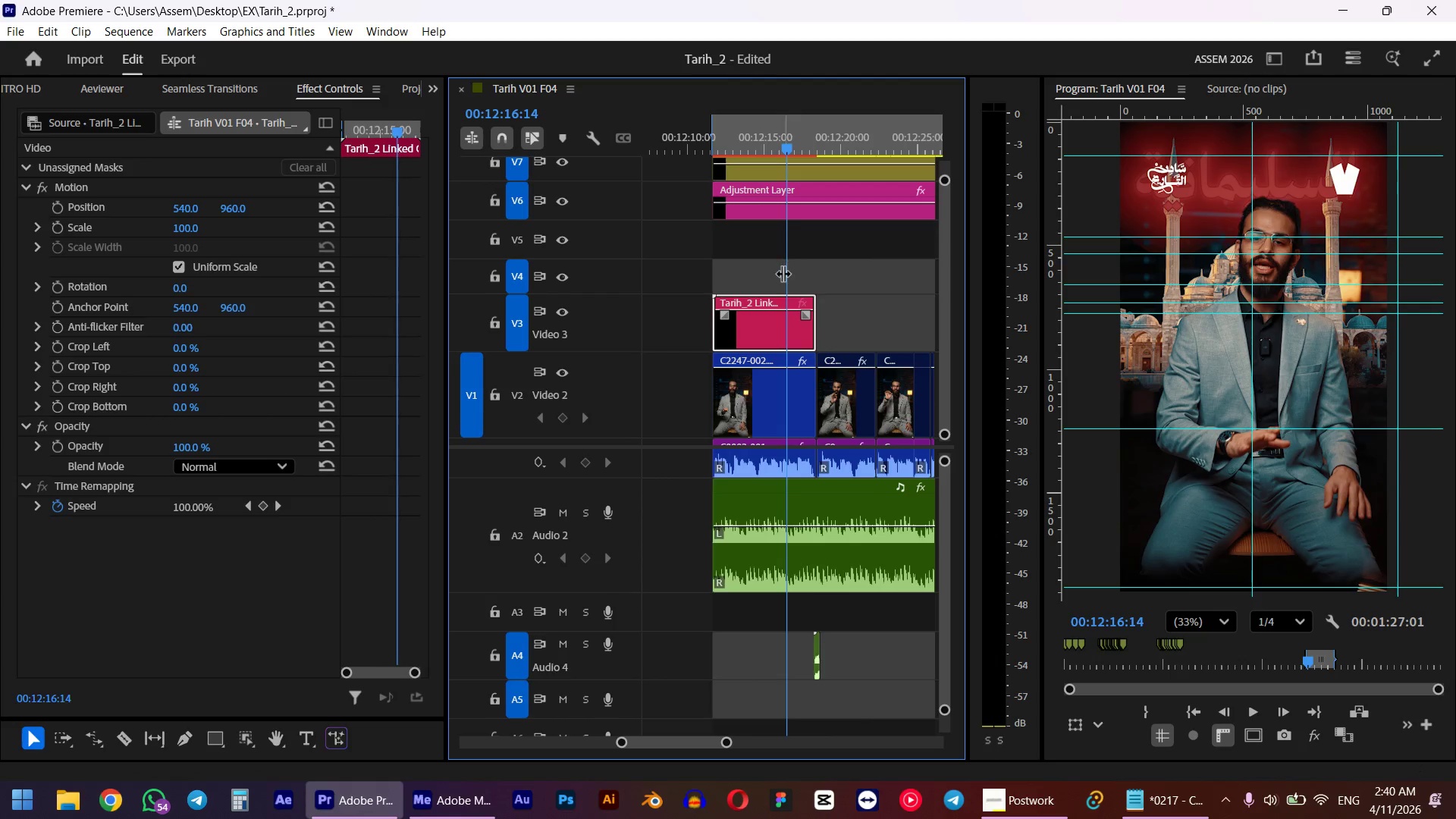 
left_click([852, 148])
 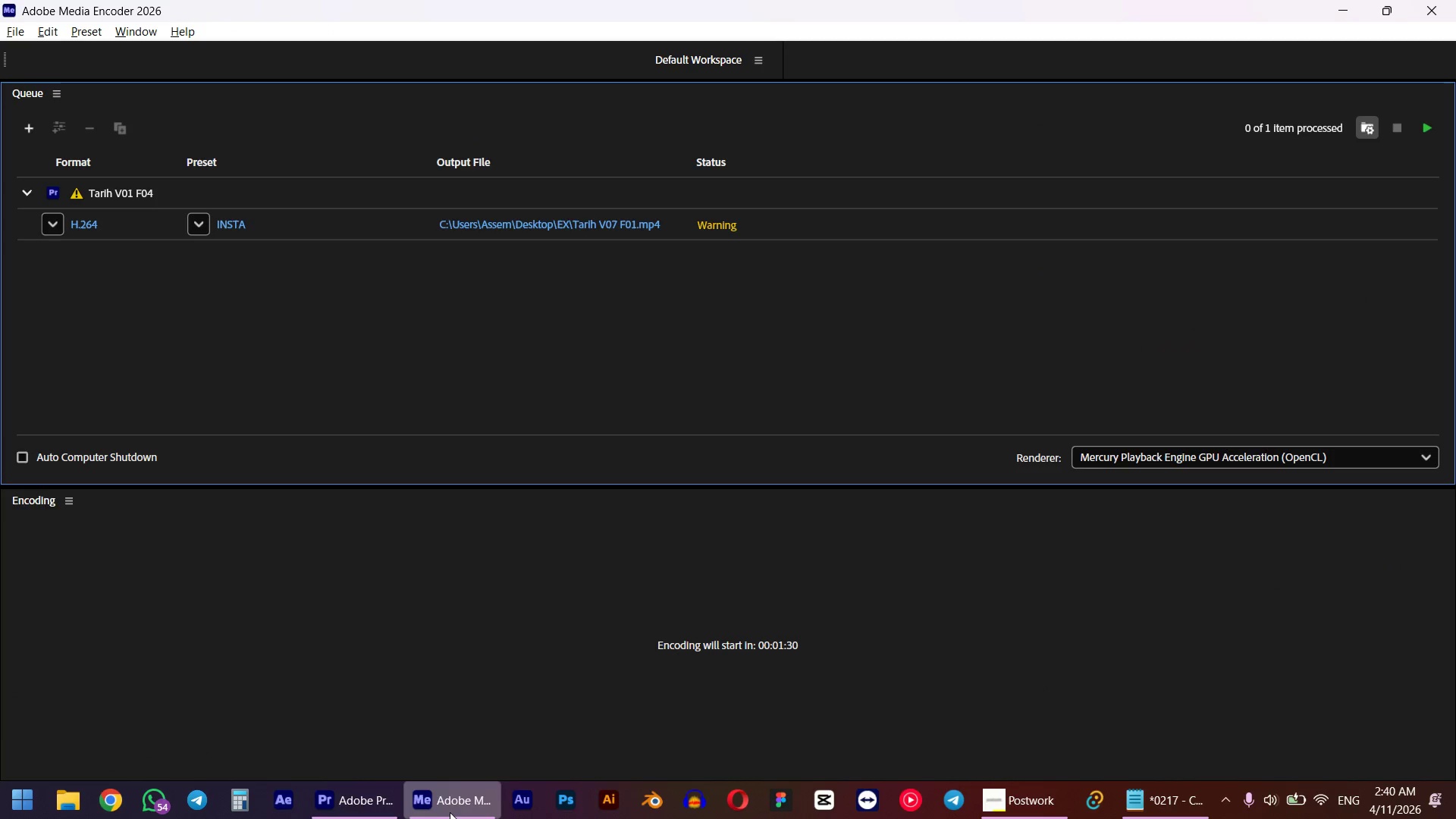 
left_click([442, 799])
 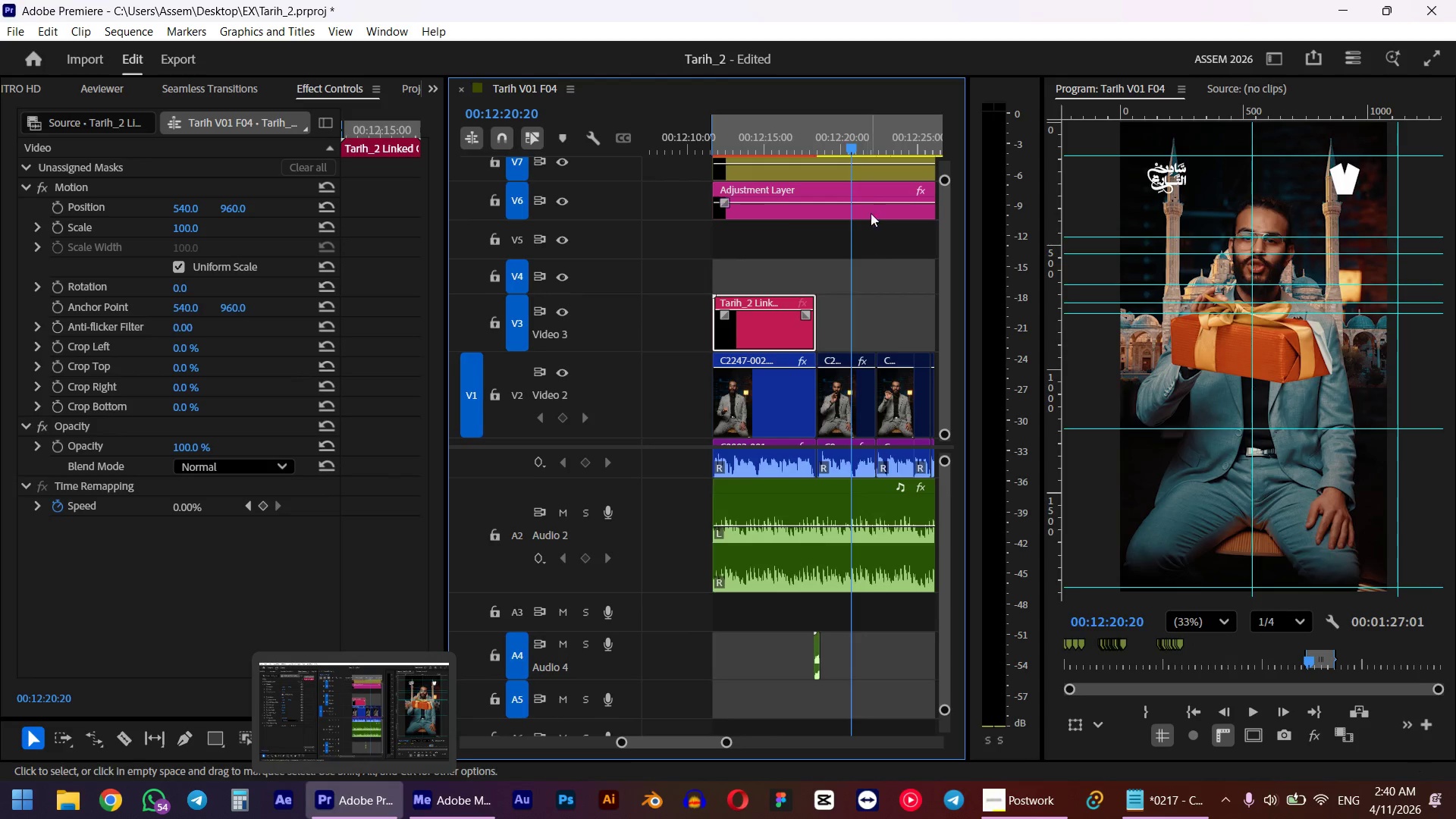 
key(Control+ControlLeft)
 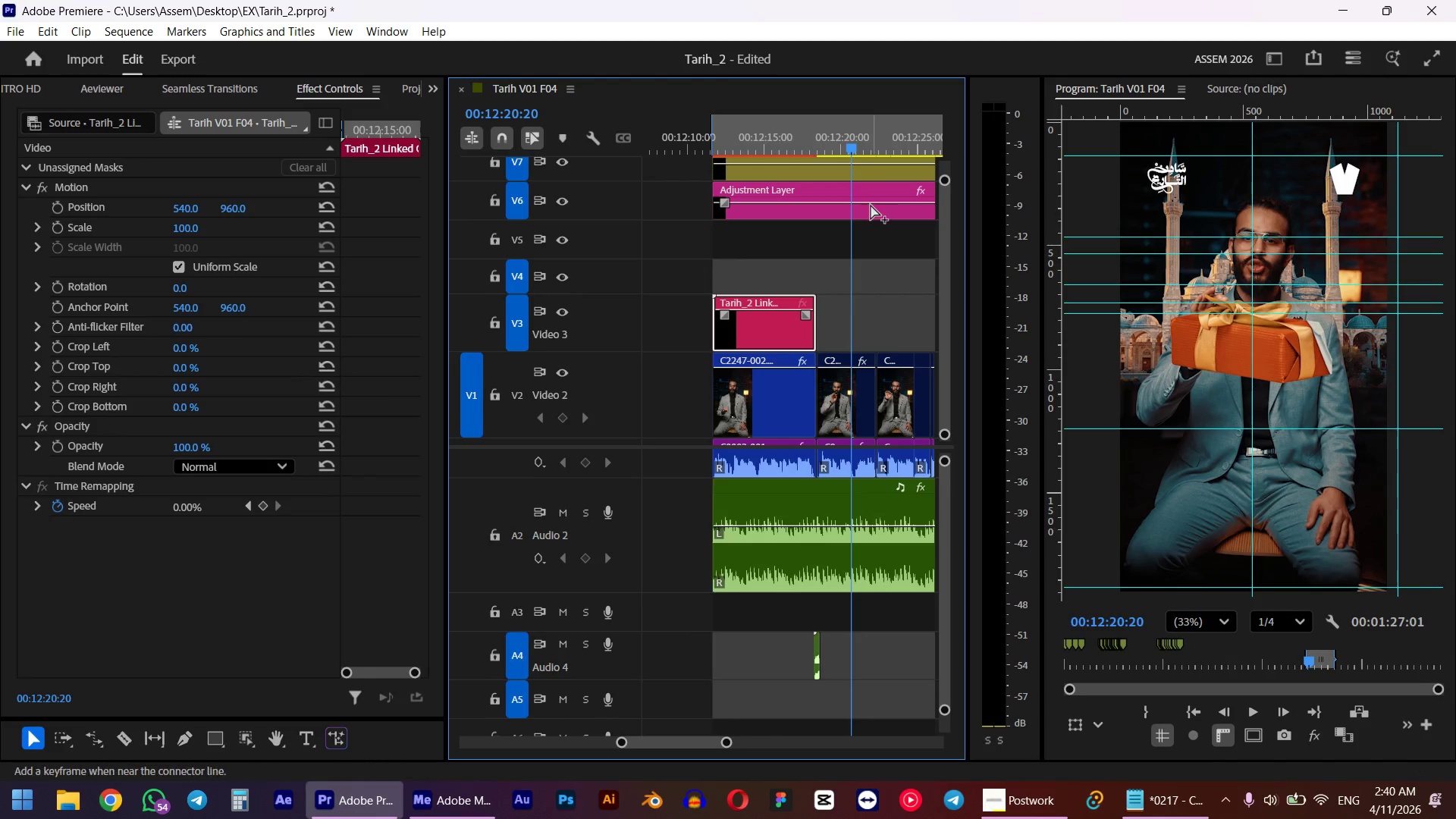 
key(Control+S)
 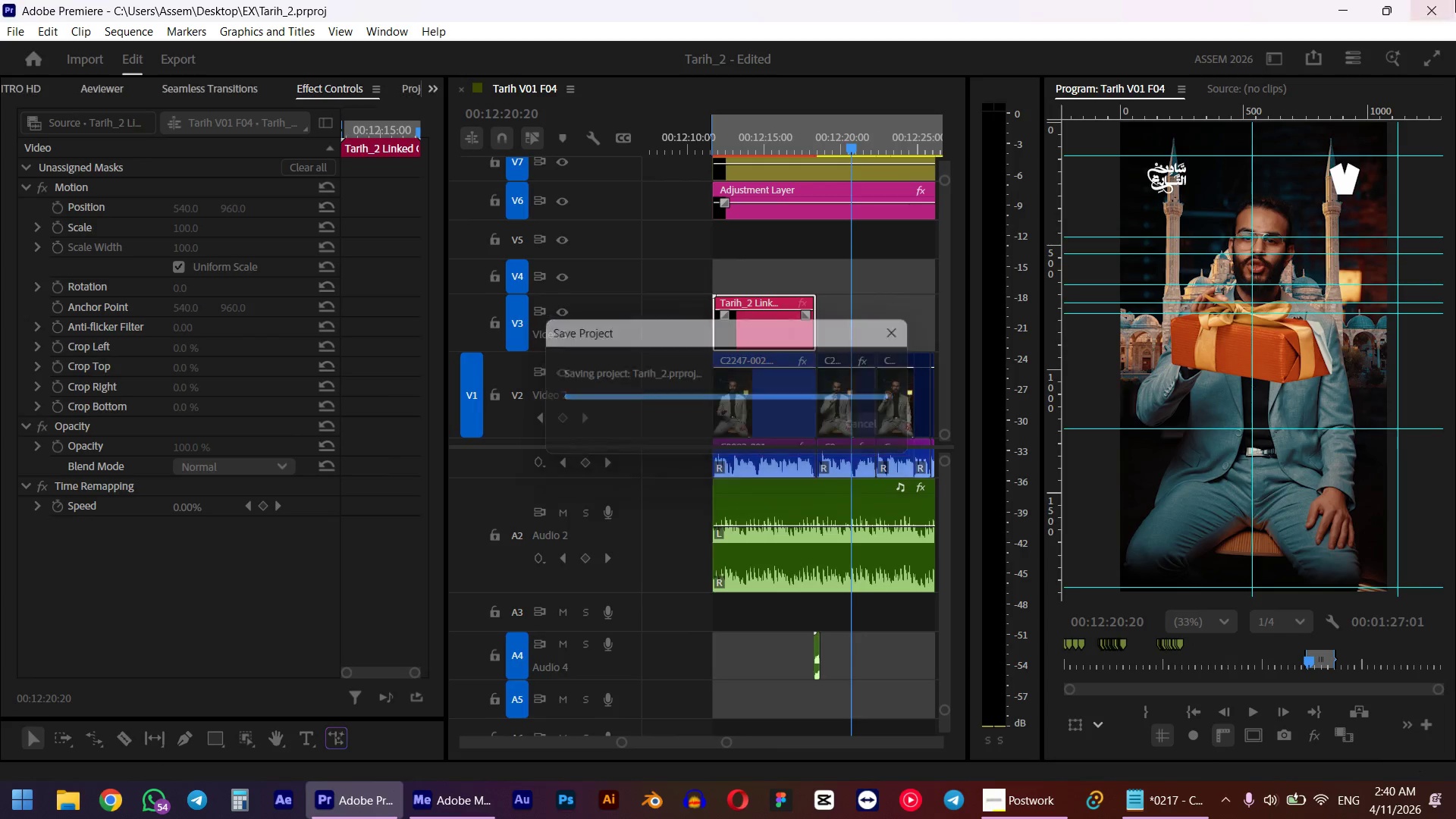 
left_click([1455, 0])
 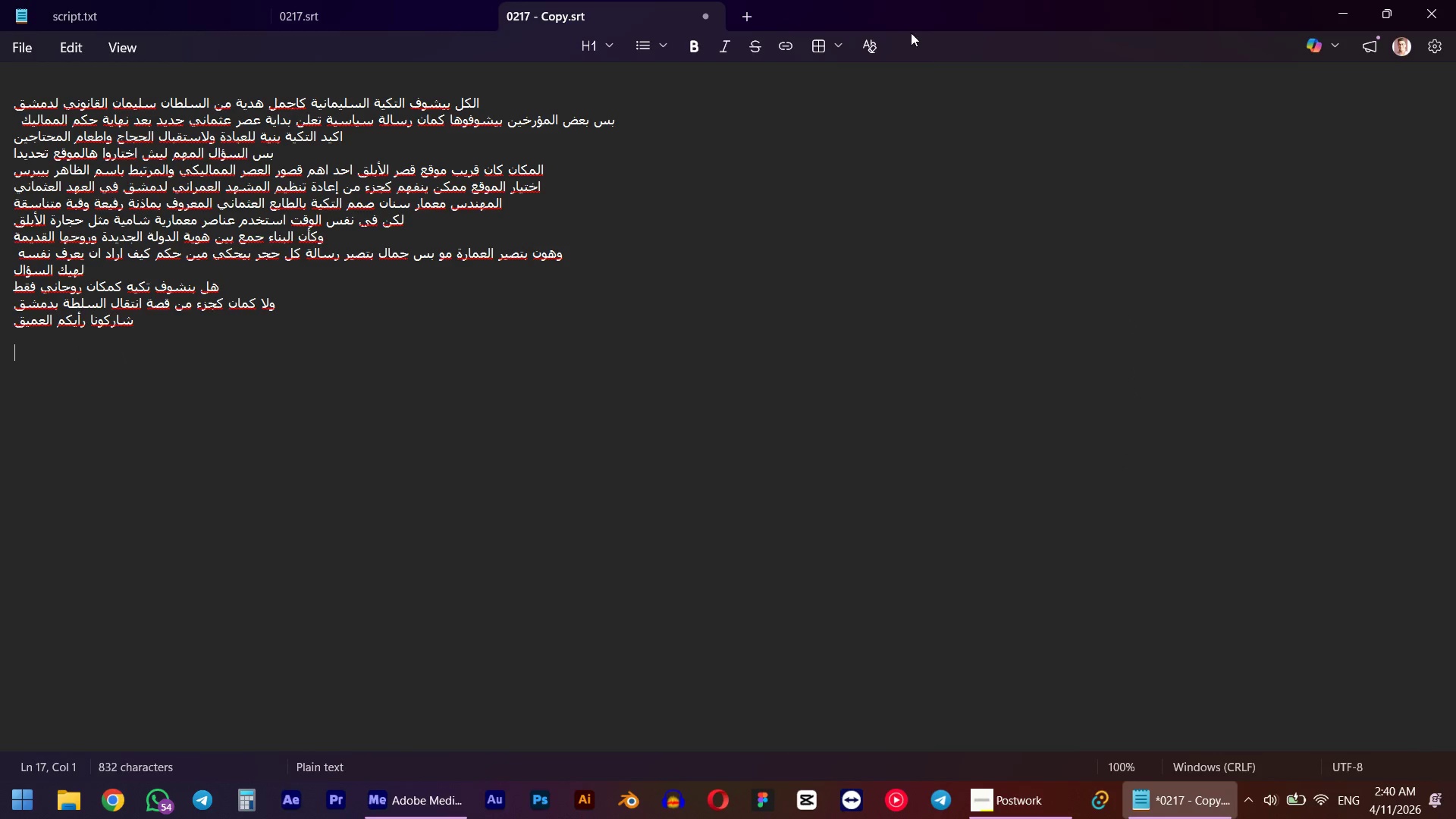 
key(Control+S)
 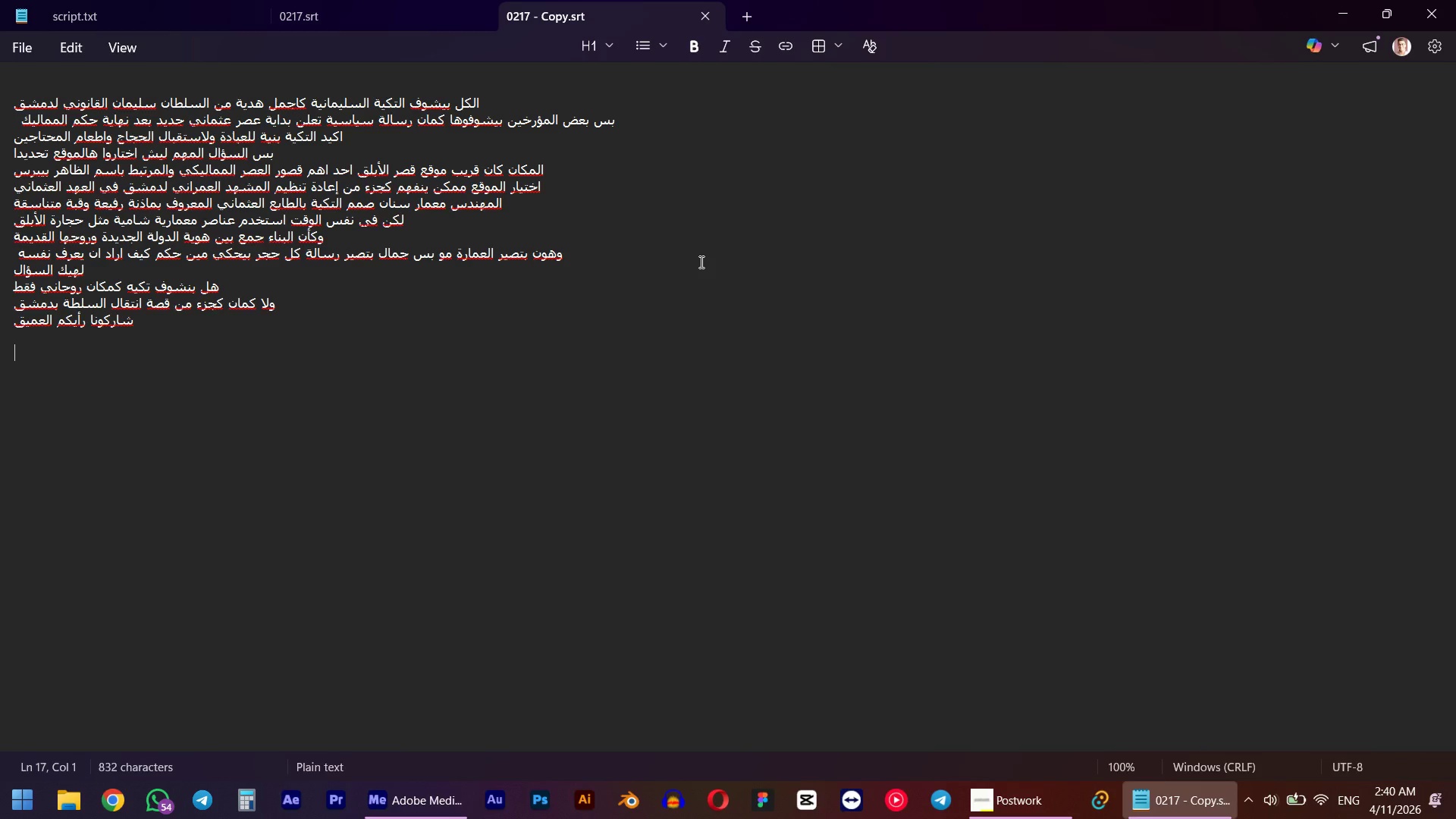 
key(Control+S)
 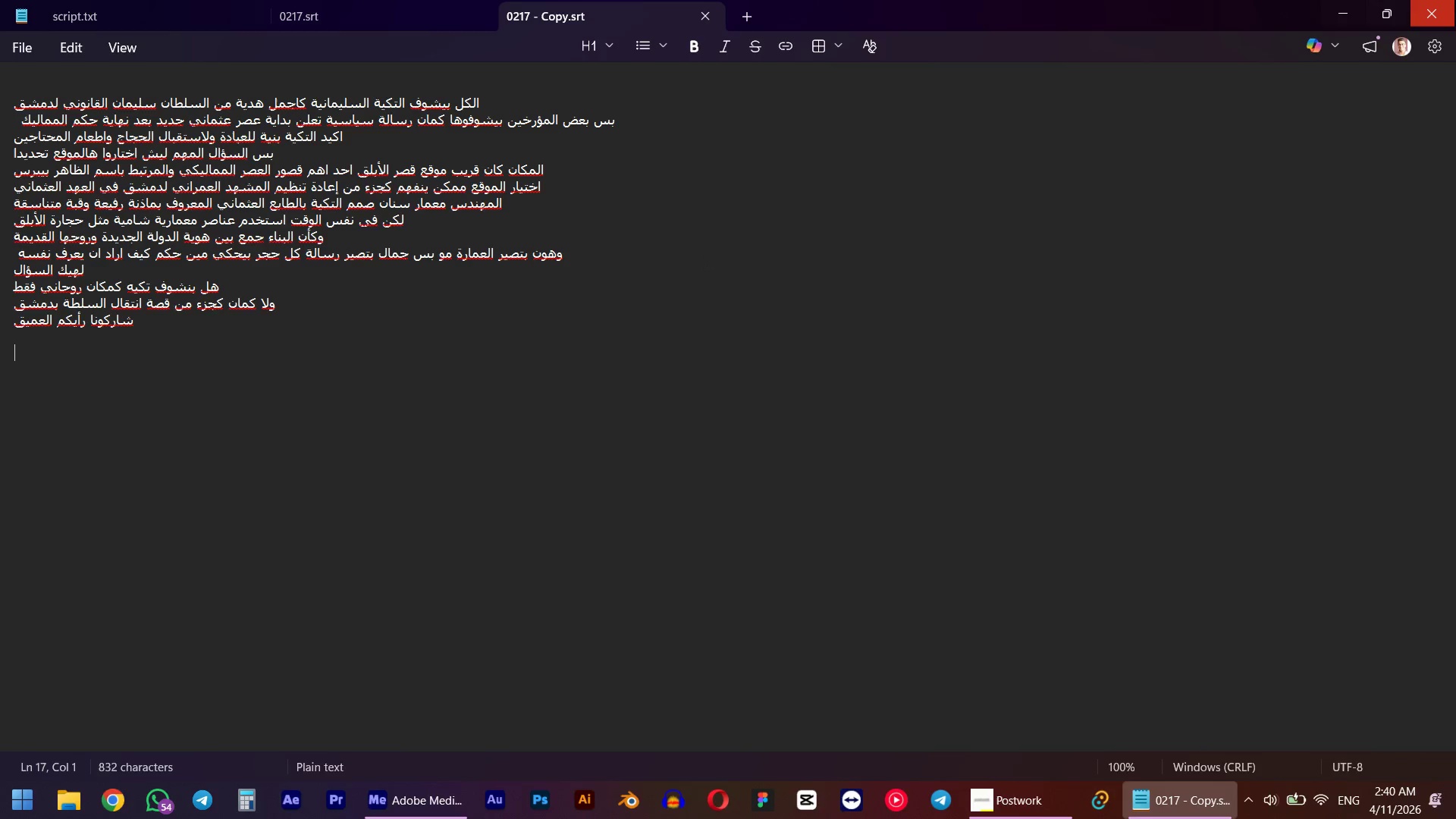 
left_click([1455, 0])